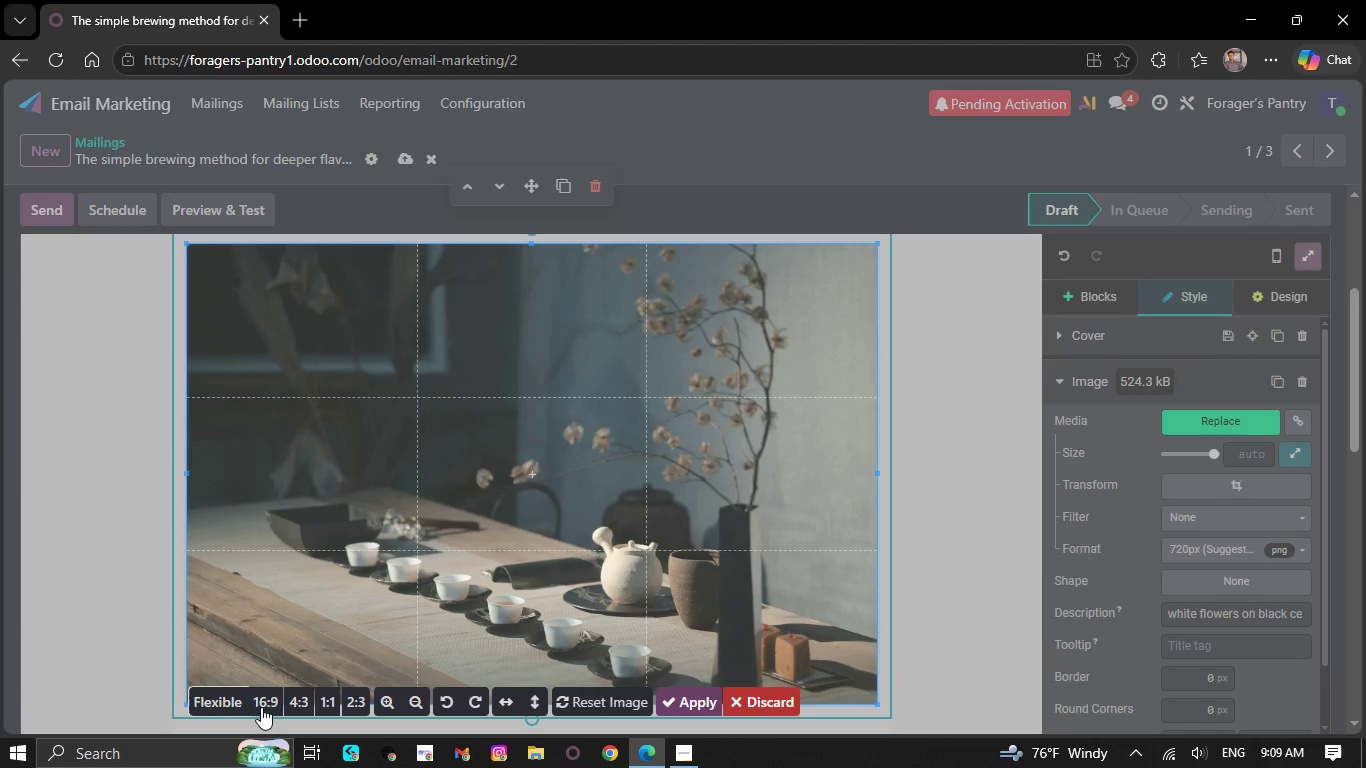 
left_click([255, 708])
 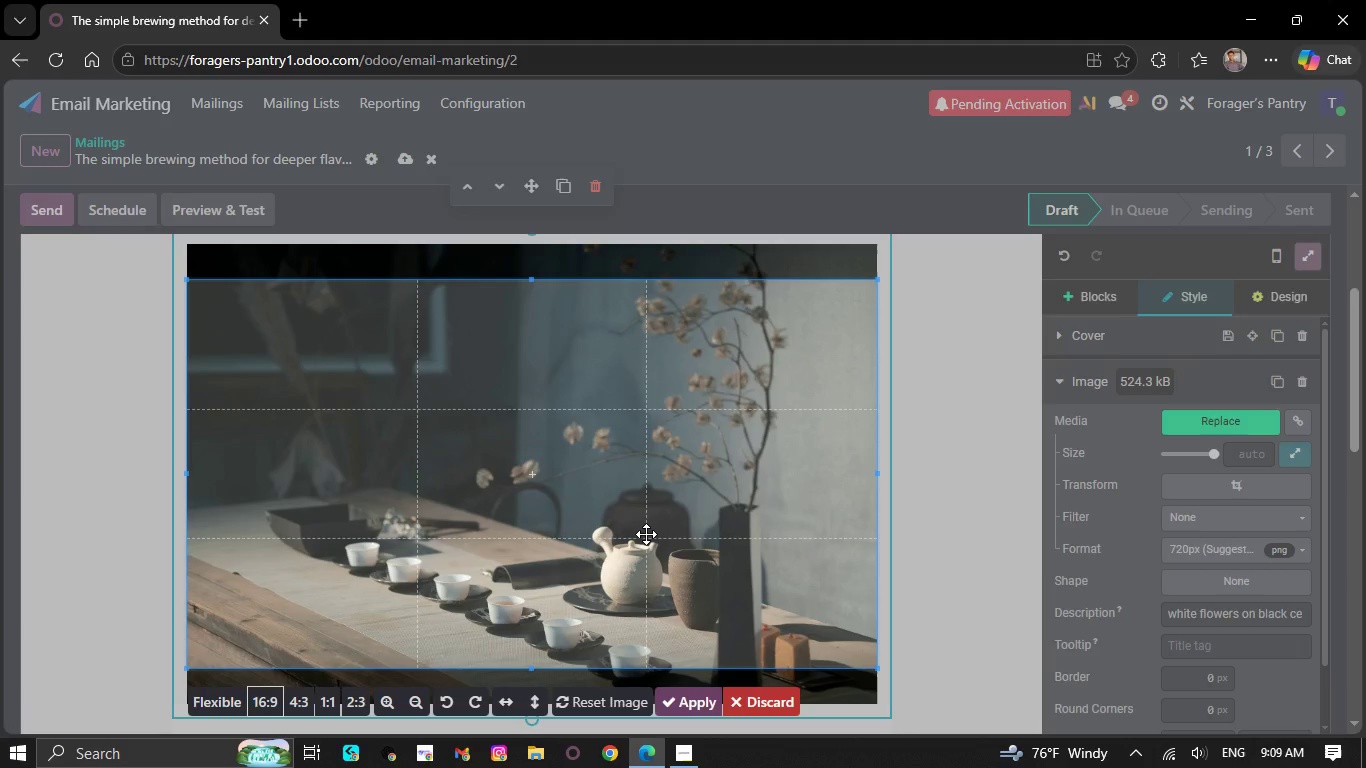 
left_click_drag(start_coordinate=[646, 534], to_coordinate=[644, 561])
 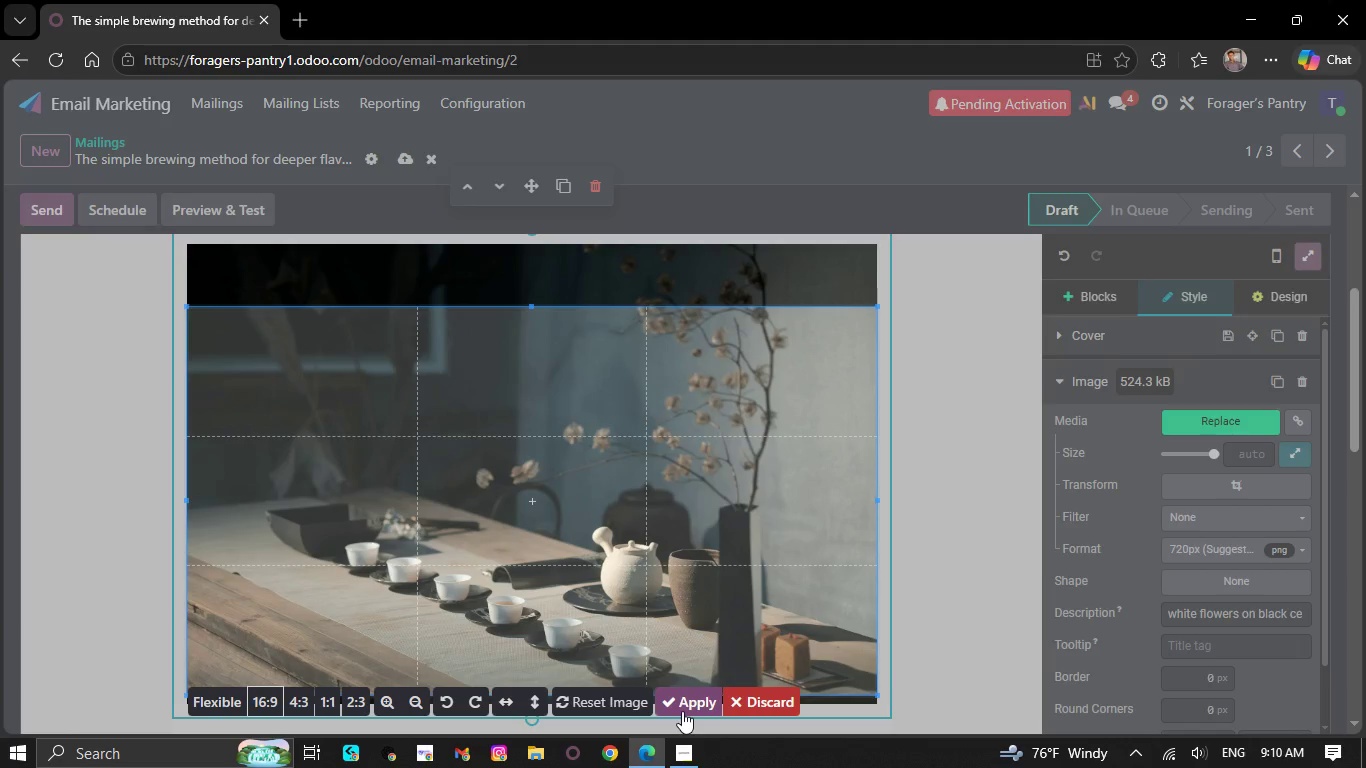 
left_click([682, 711])
 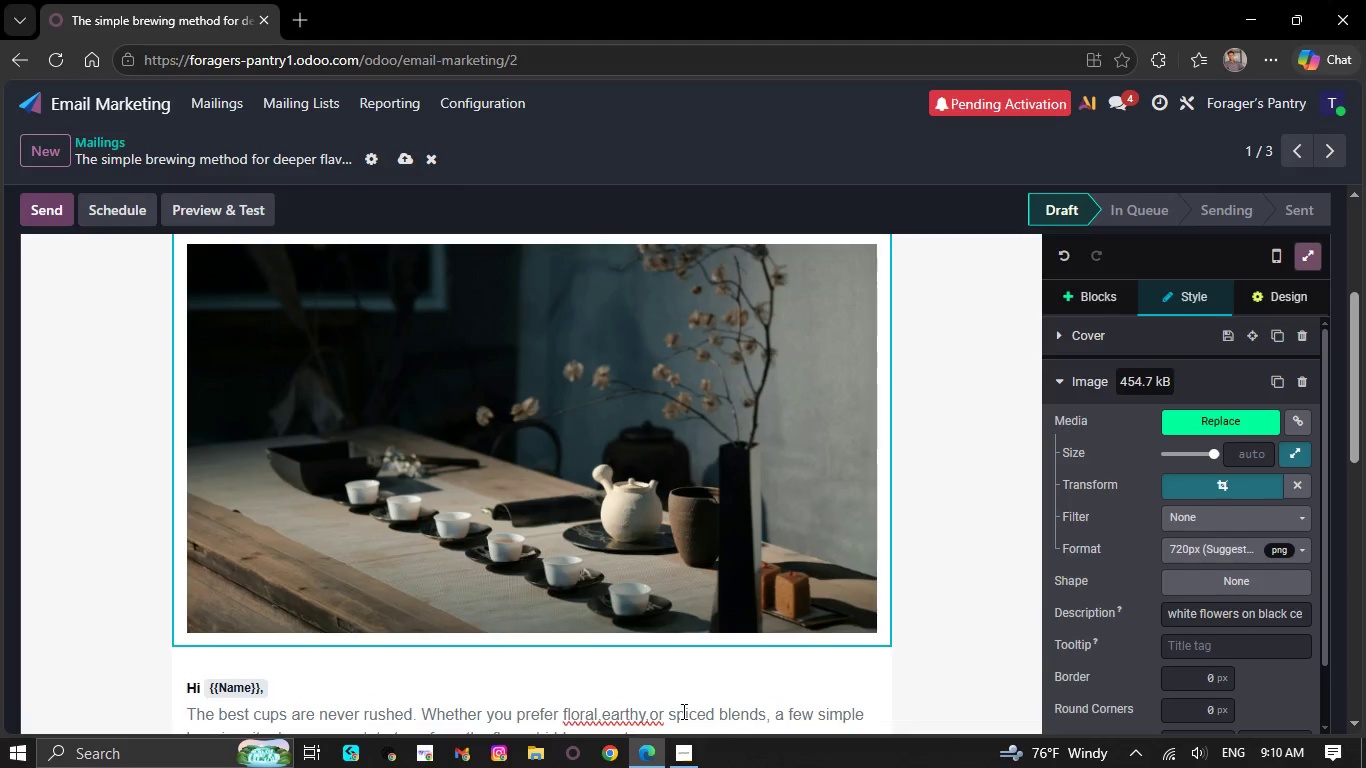 
scroll: coordinate [682, 711], scroll_direction: down, amount: 5.0
 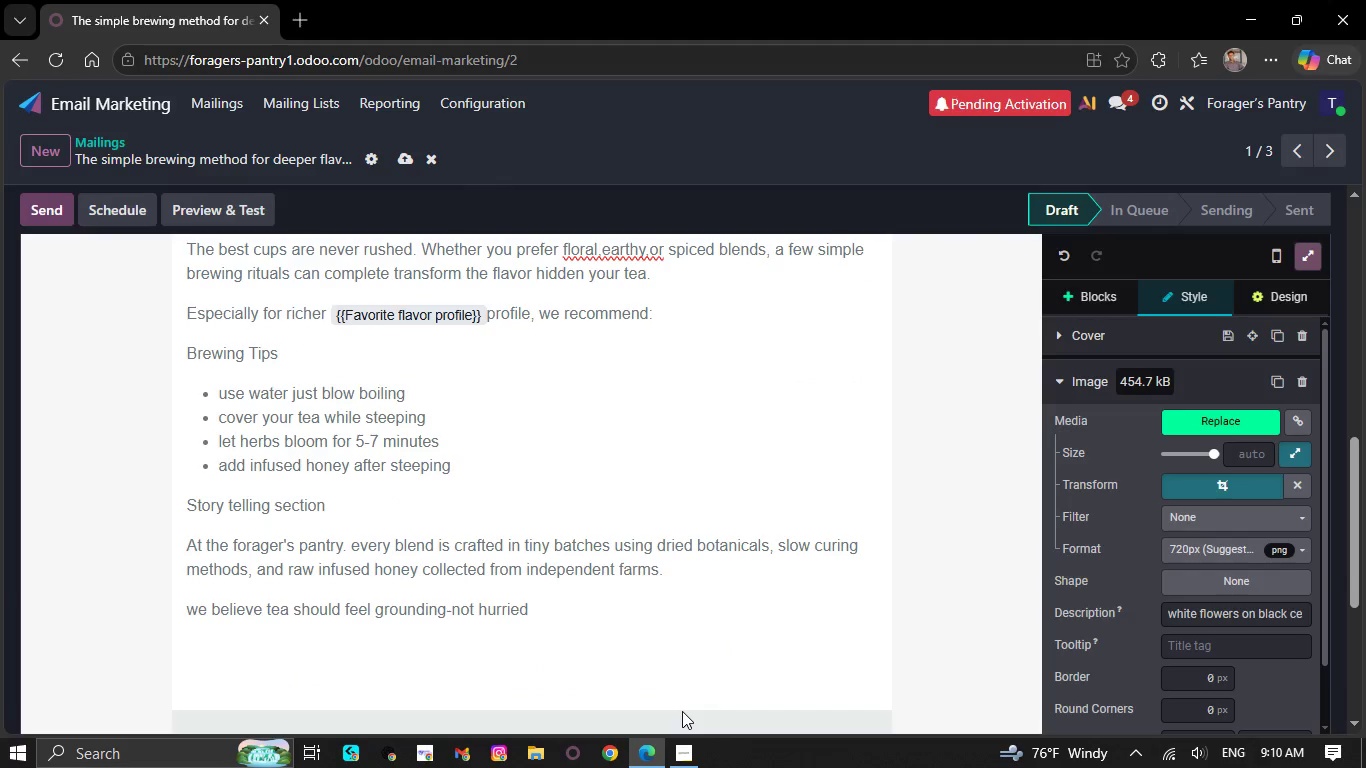 
scroll: coordinate [682, 711], scroll_direction: up, amount: 3.0
 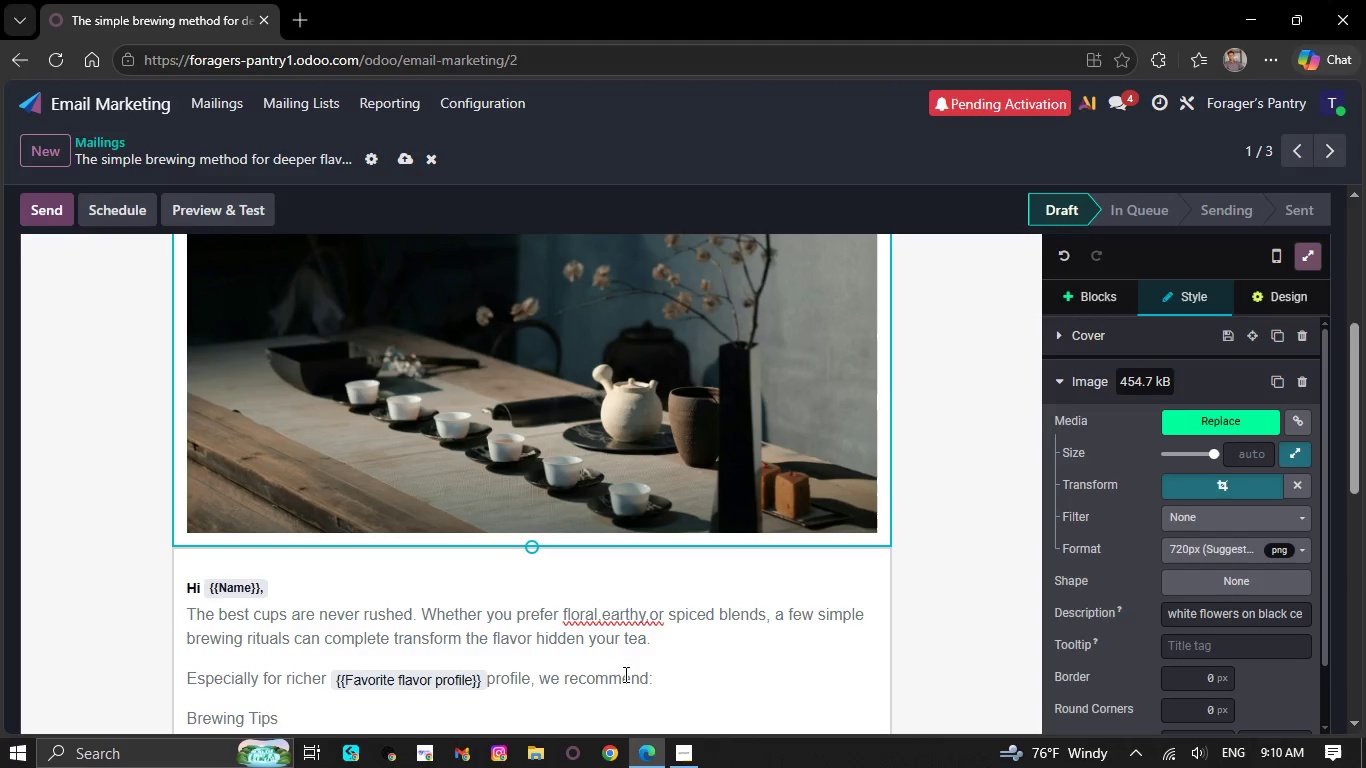 
scroll: coordinate [624, 674], scroll_direction: down, amount: 4.0
 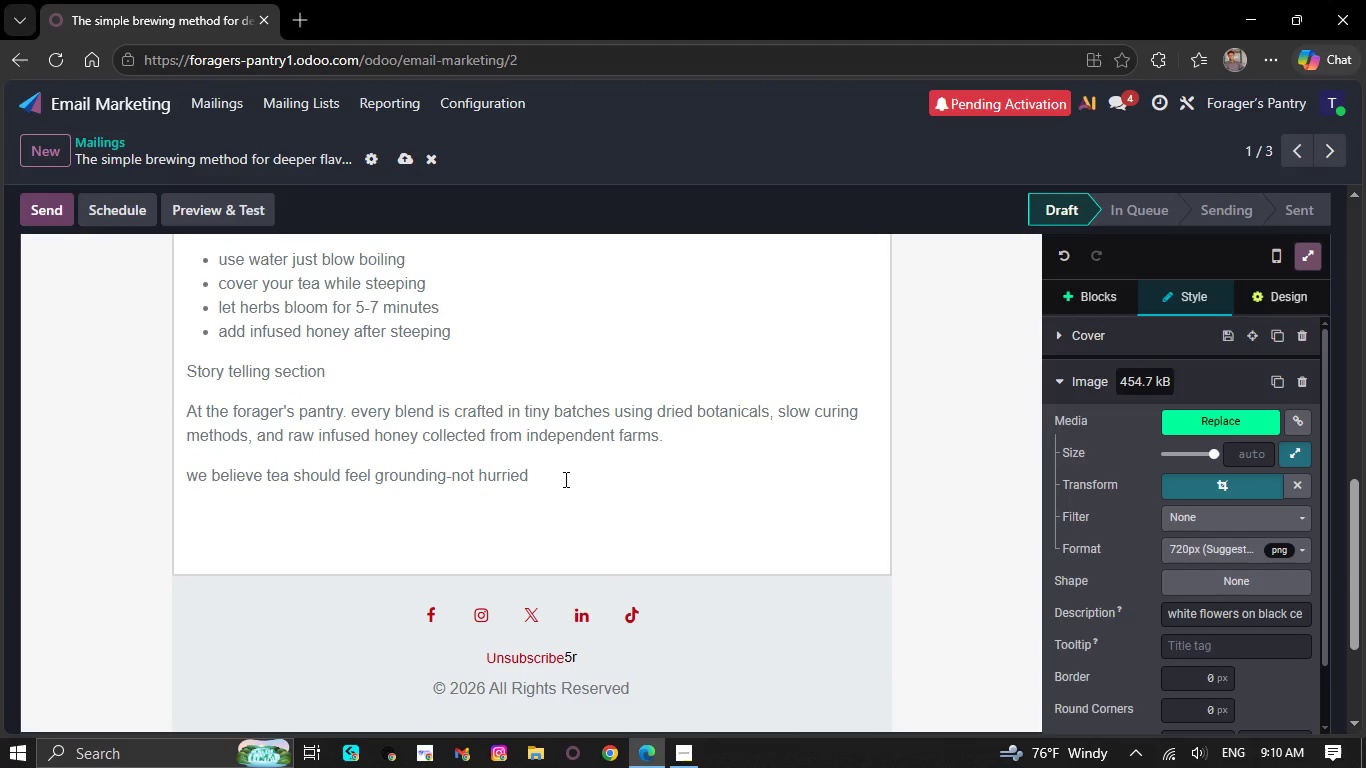 
left_click([564, 479])
 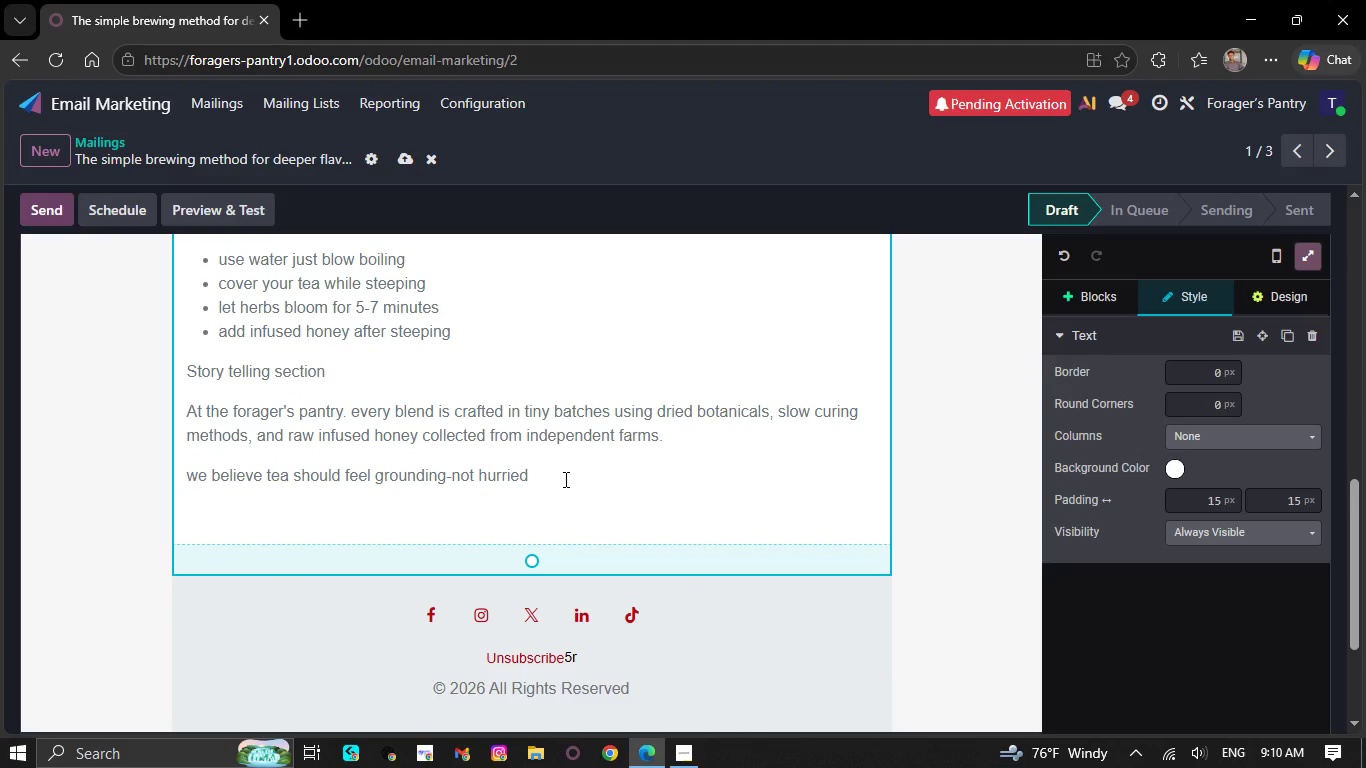 
type(.)
key(NumpadEnter)
type(Warm regards )
key(Backspace)
type(,)
key(NumpadEnter)
type(Forager's Pantry)
 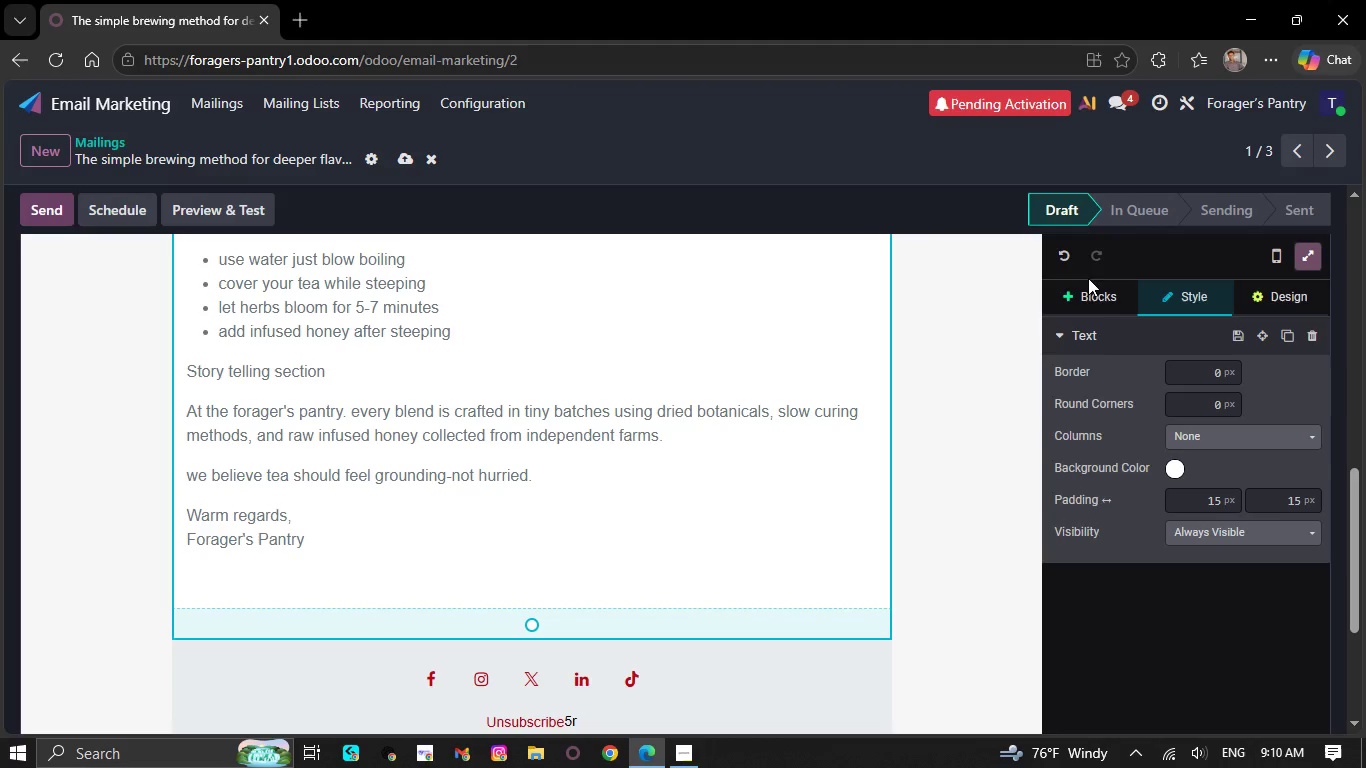 
left_click([1086, 294])
 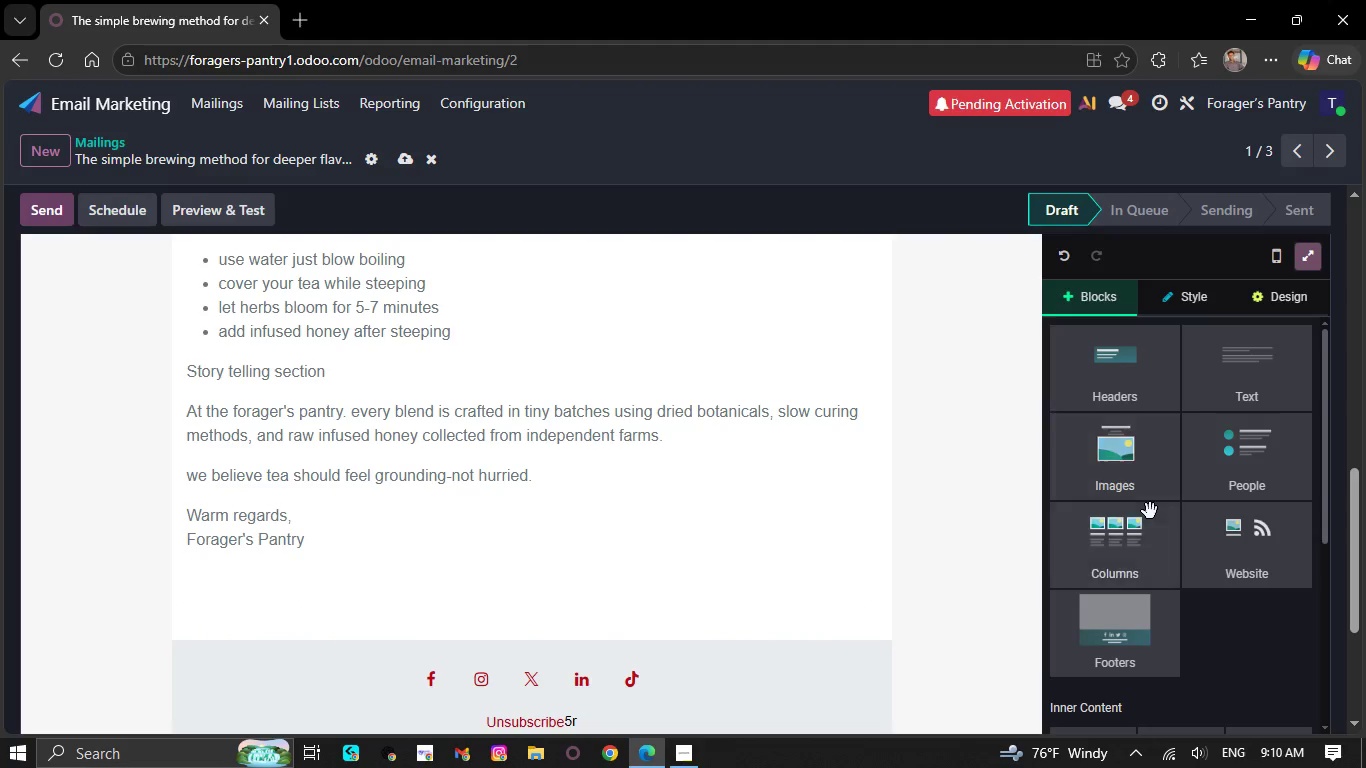 
scroll: coordinate [1150, 511], scroll_direction: down, amount: 11.0
 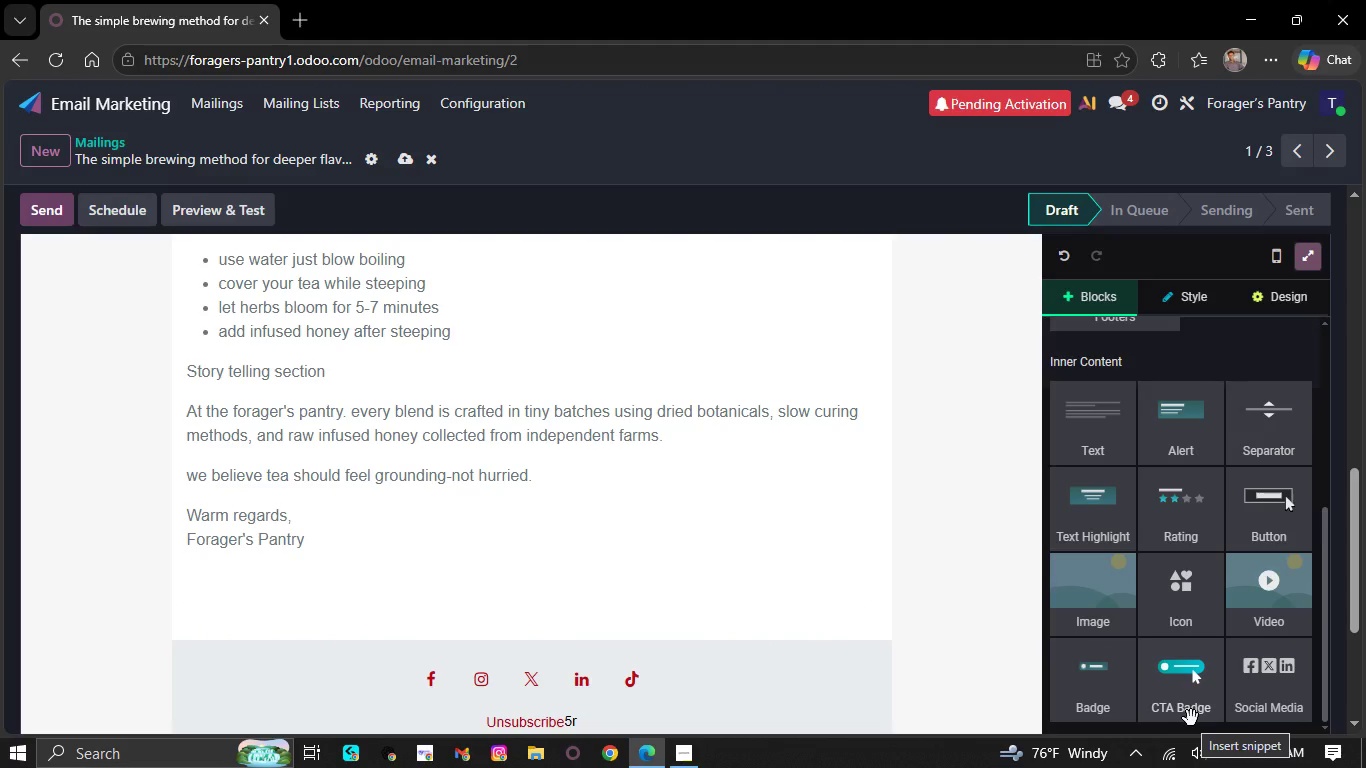 
left_click_drag(start_coordinate=[1191, 718], to_coordinate=[809, 549])
 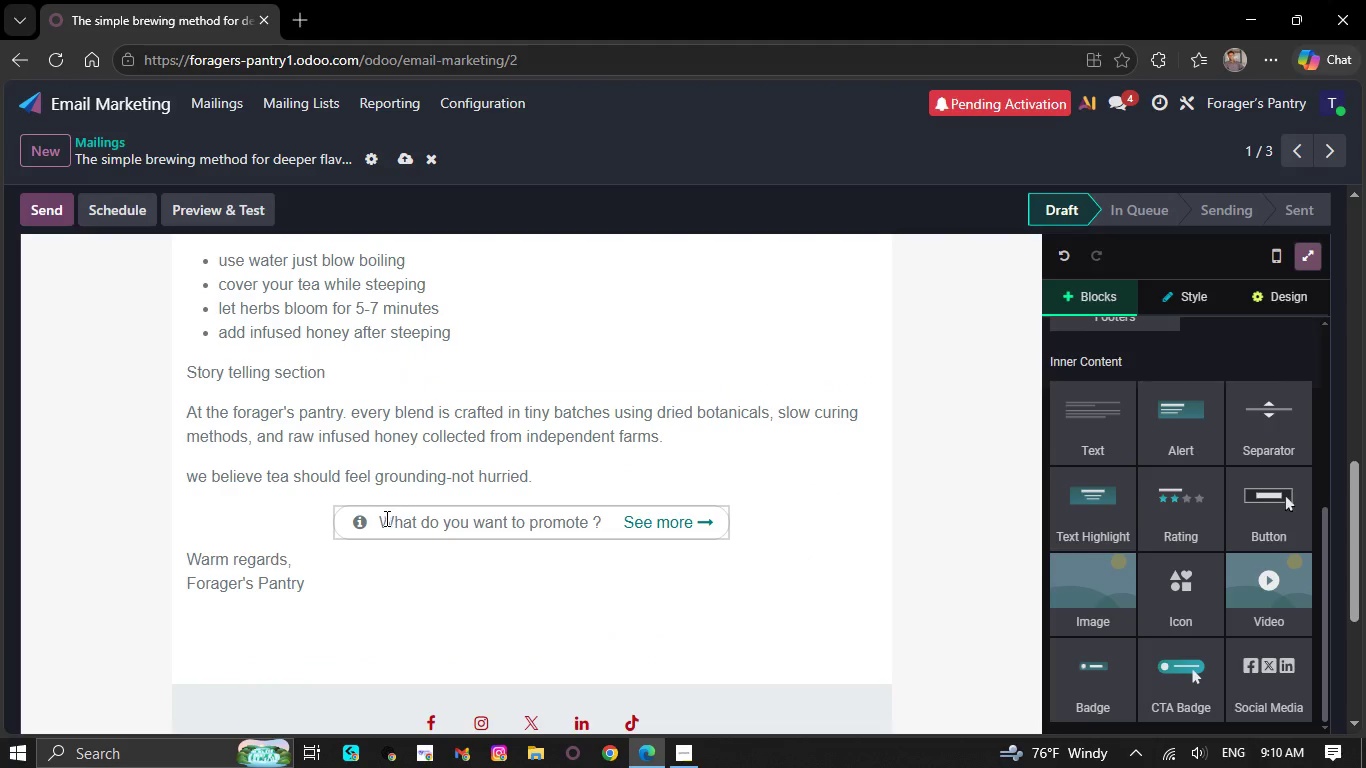 
left_click_drag(start_coordinate=[380, 518], to_coordinate=[686, 515])
 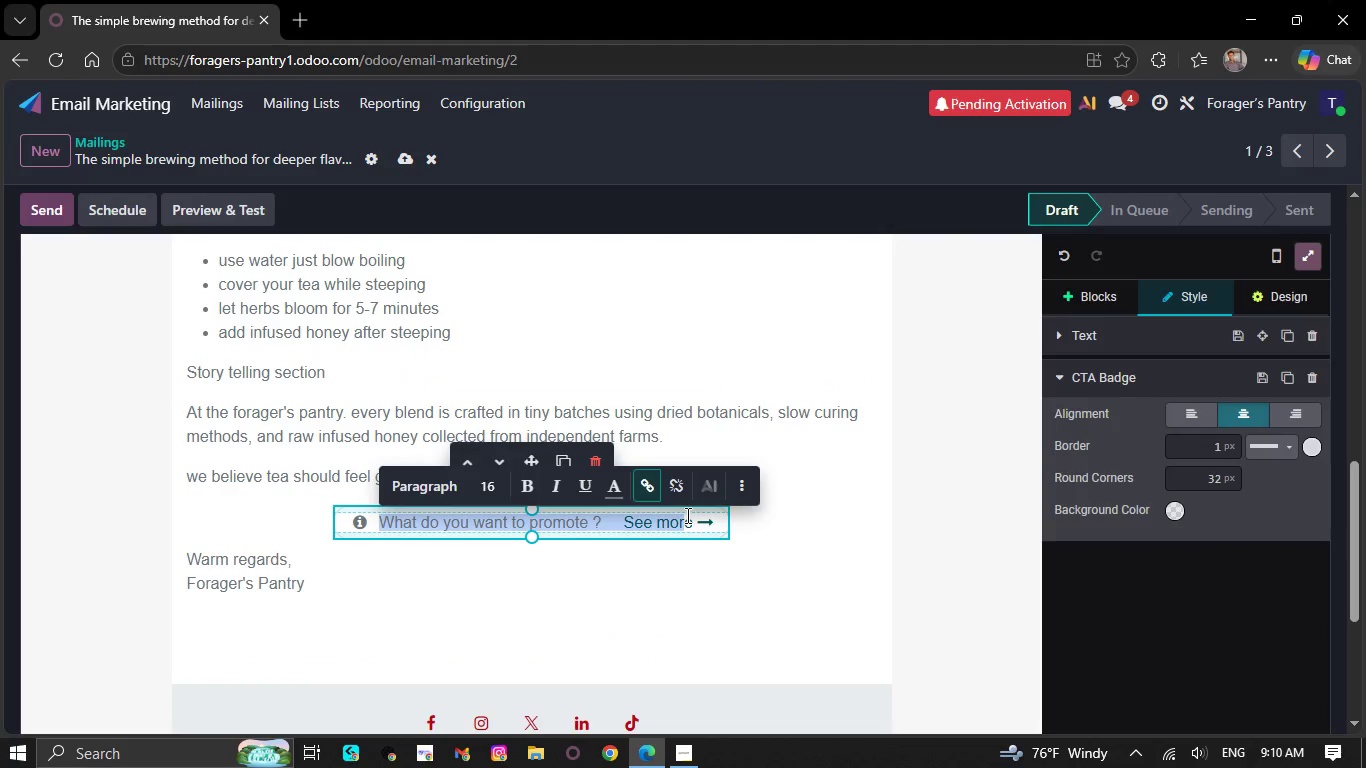 
key(Backspace)
 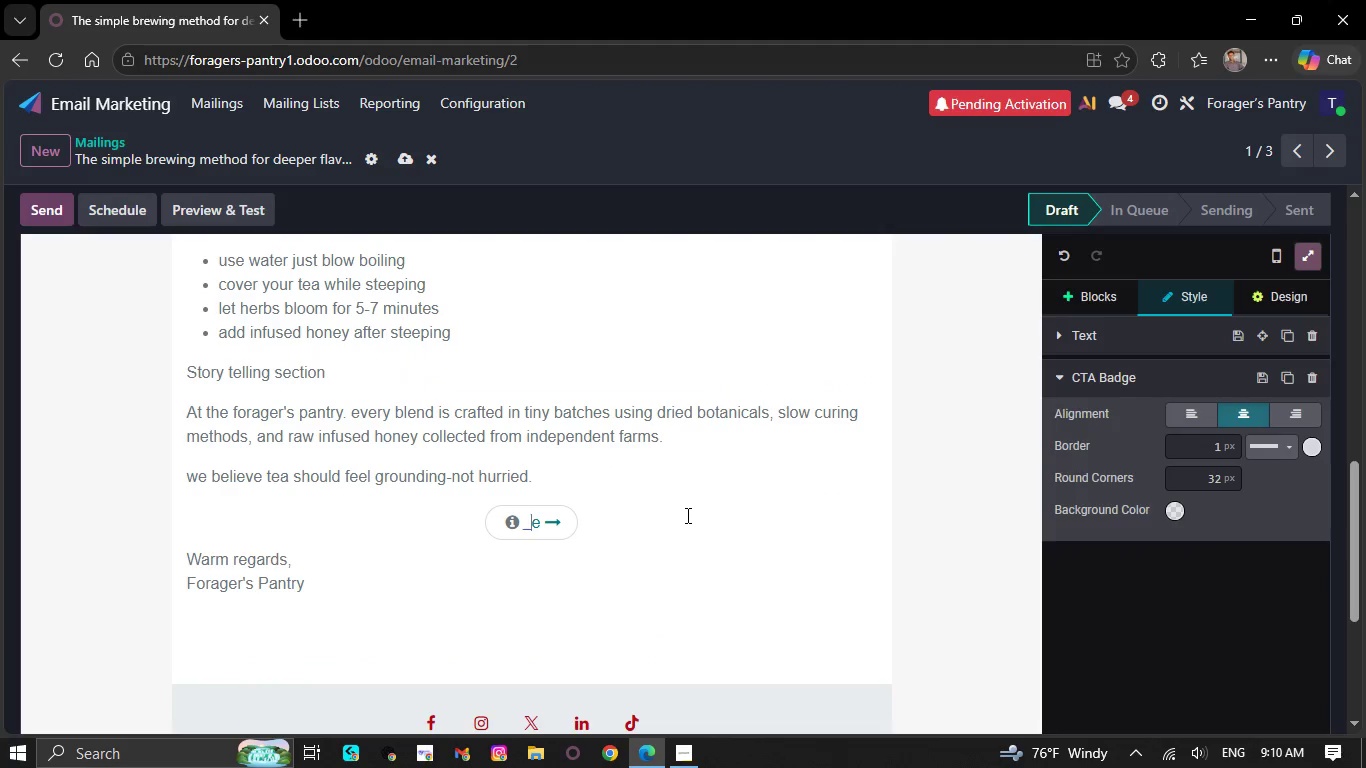 
key(ArrowRight)
 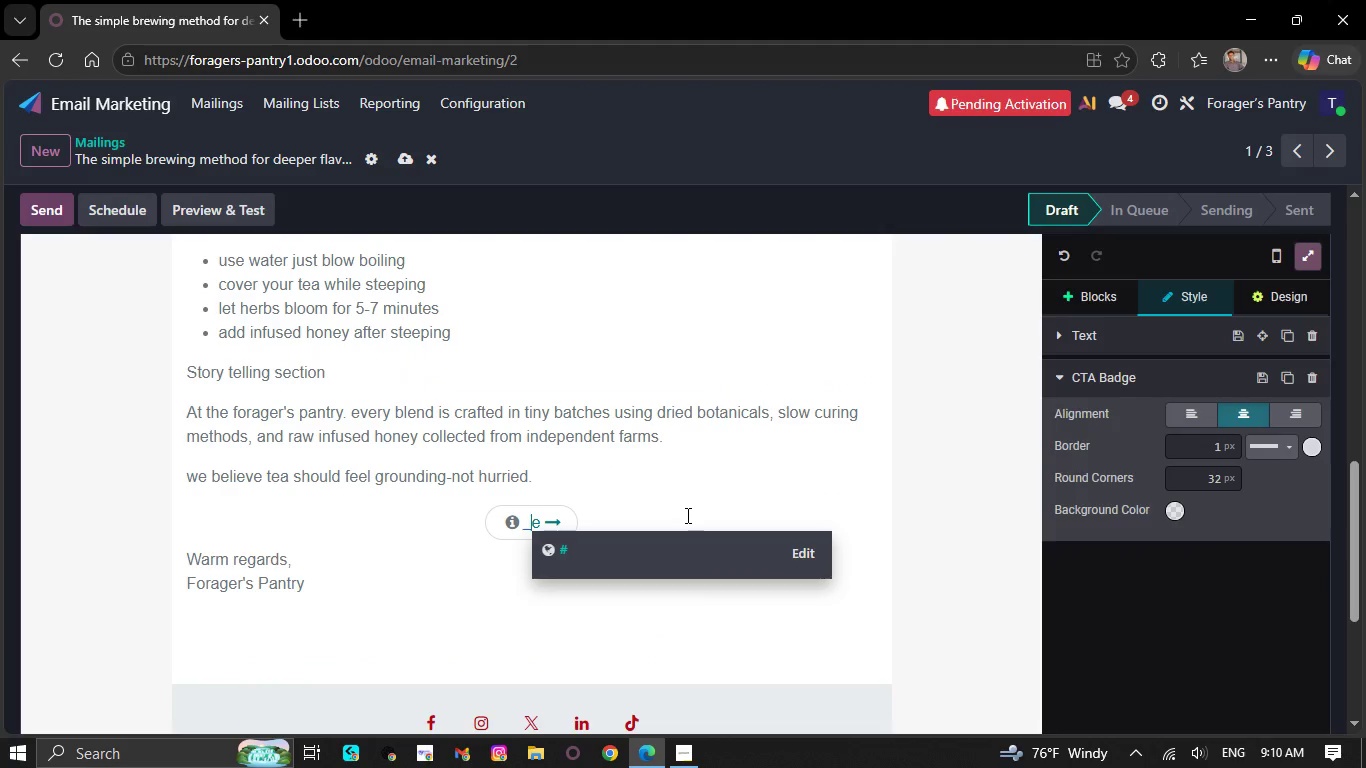 
key(ArrowRight)
 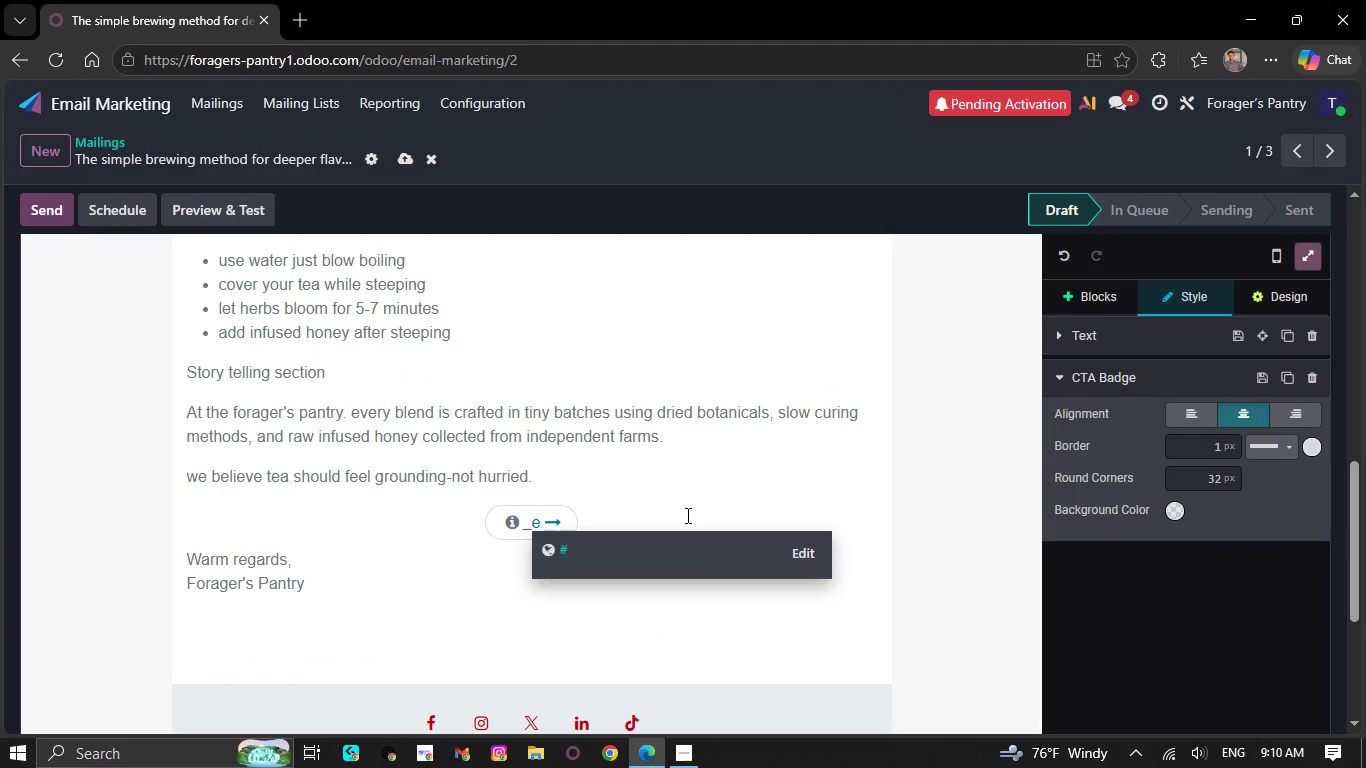 
key(Backspace)
 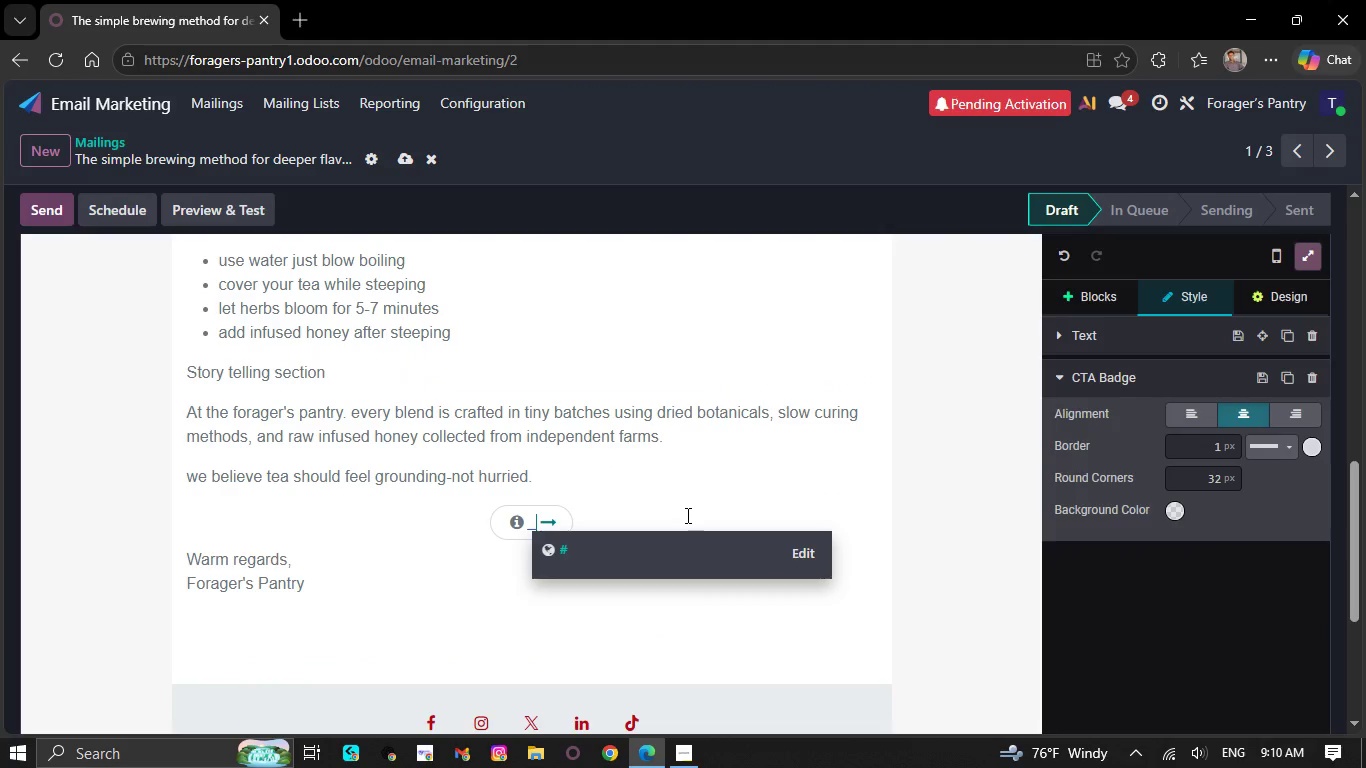 
key(Backspace)
 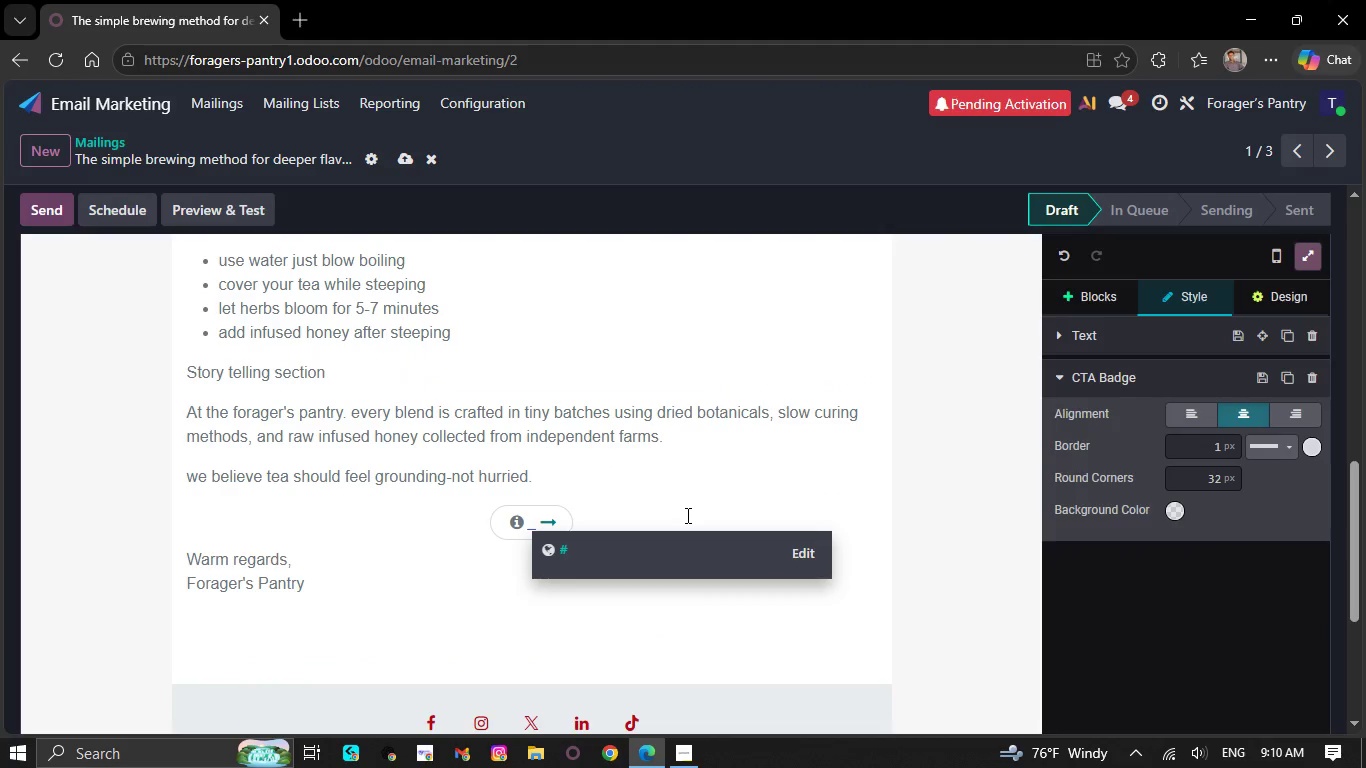 
key(Backspace)
 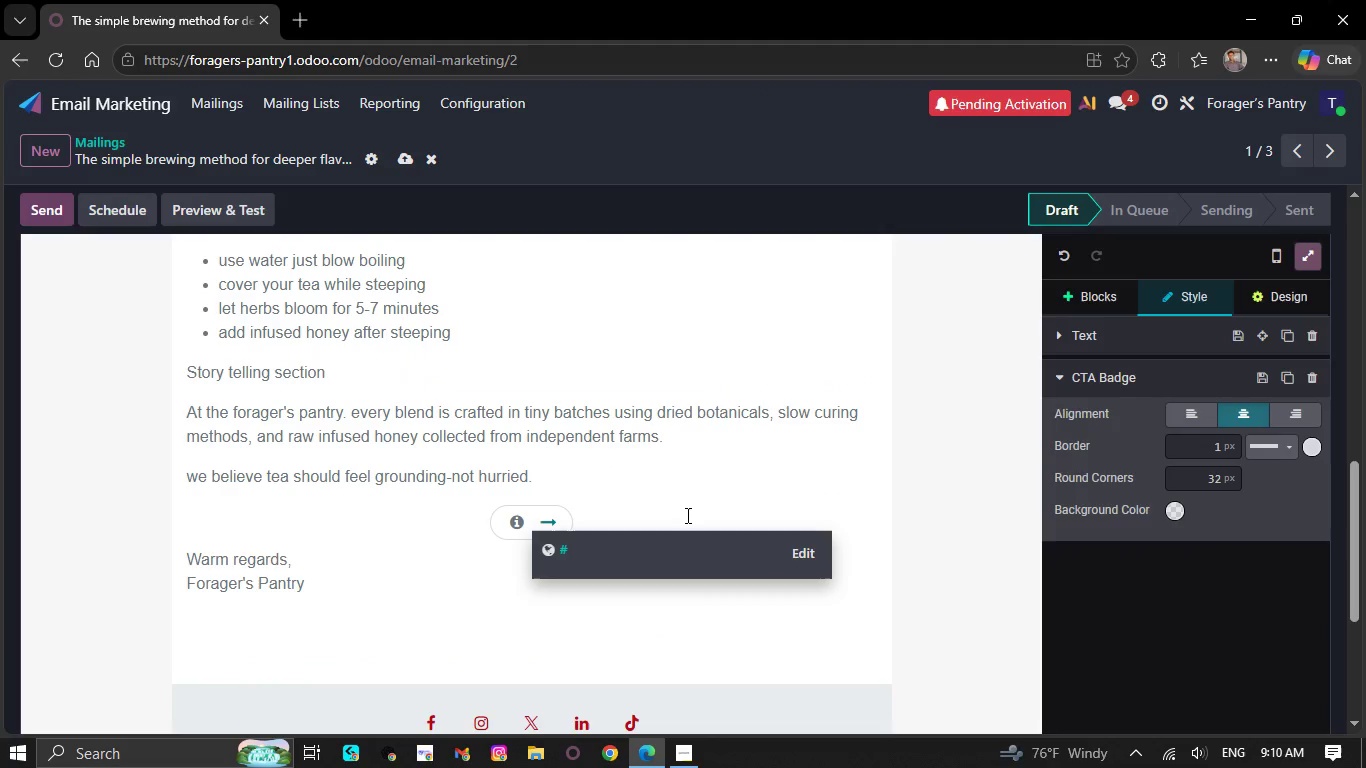 
key(Backspace)
 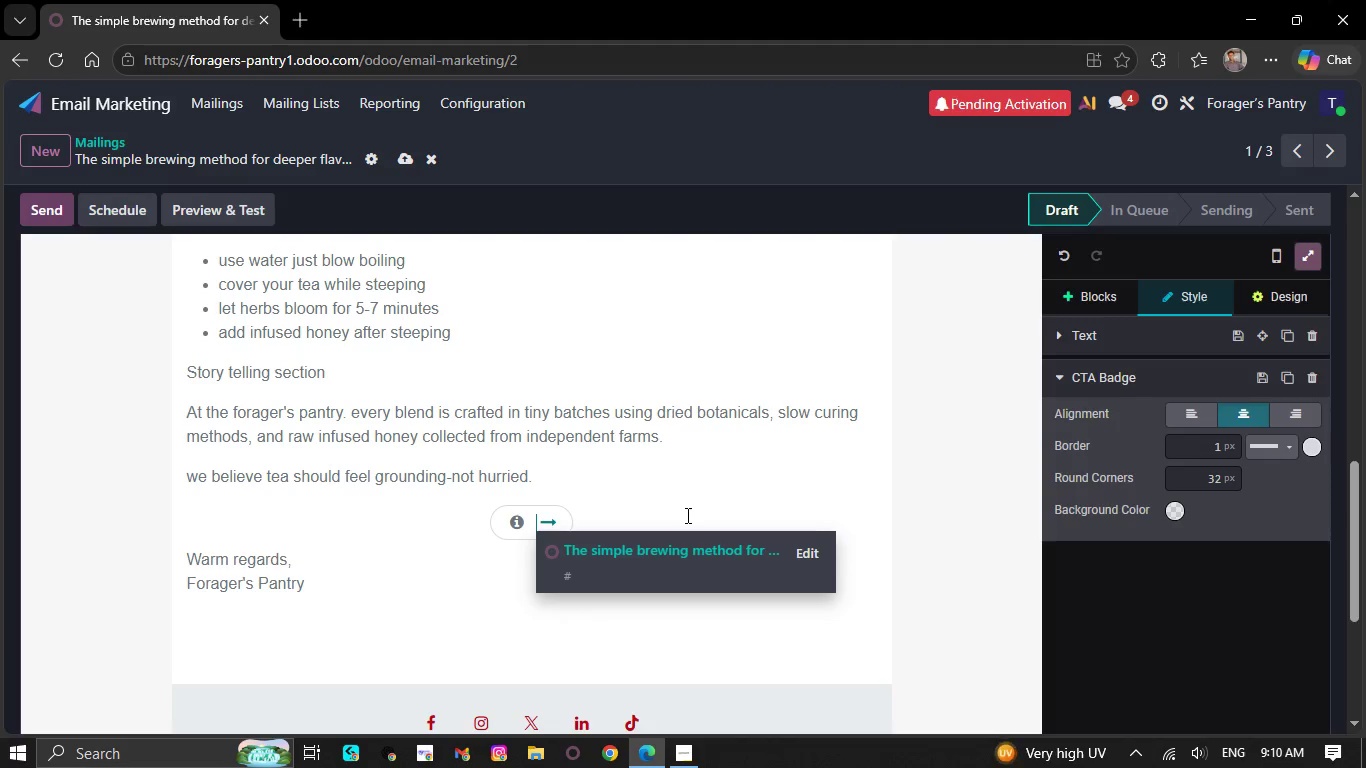 
wait(9.72)
 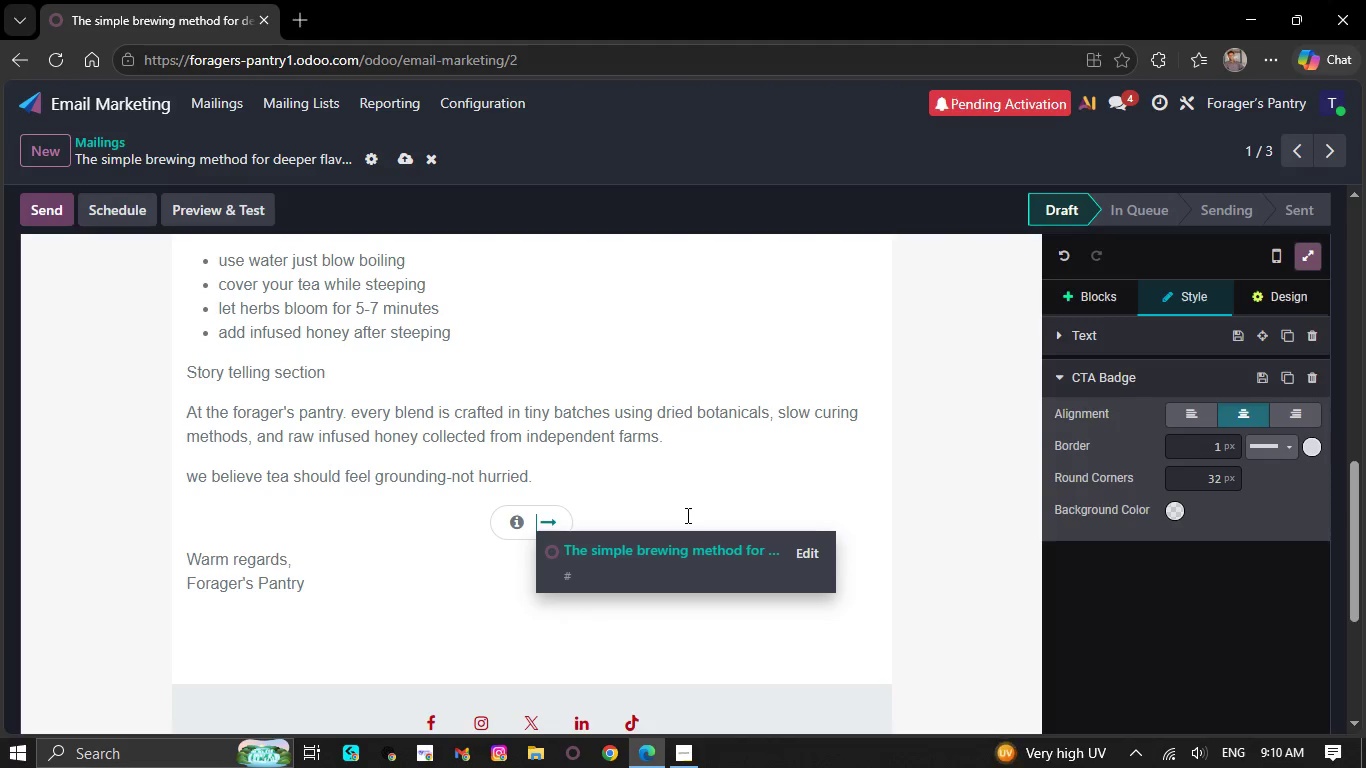 
type(Explore Fresh Seasonal Blends)
 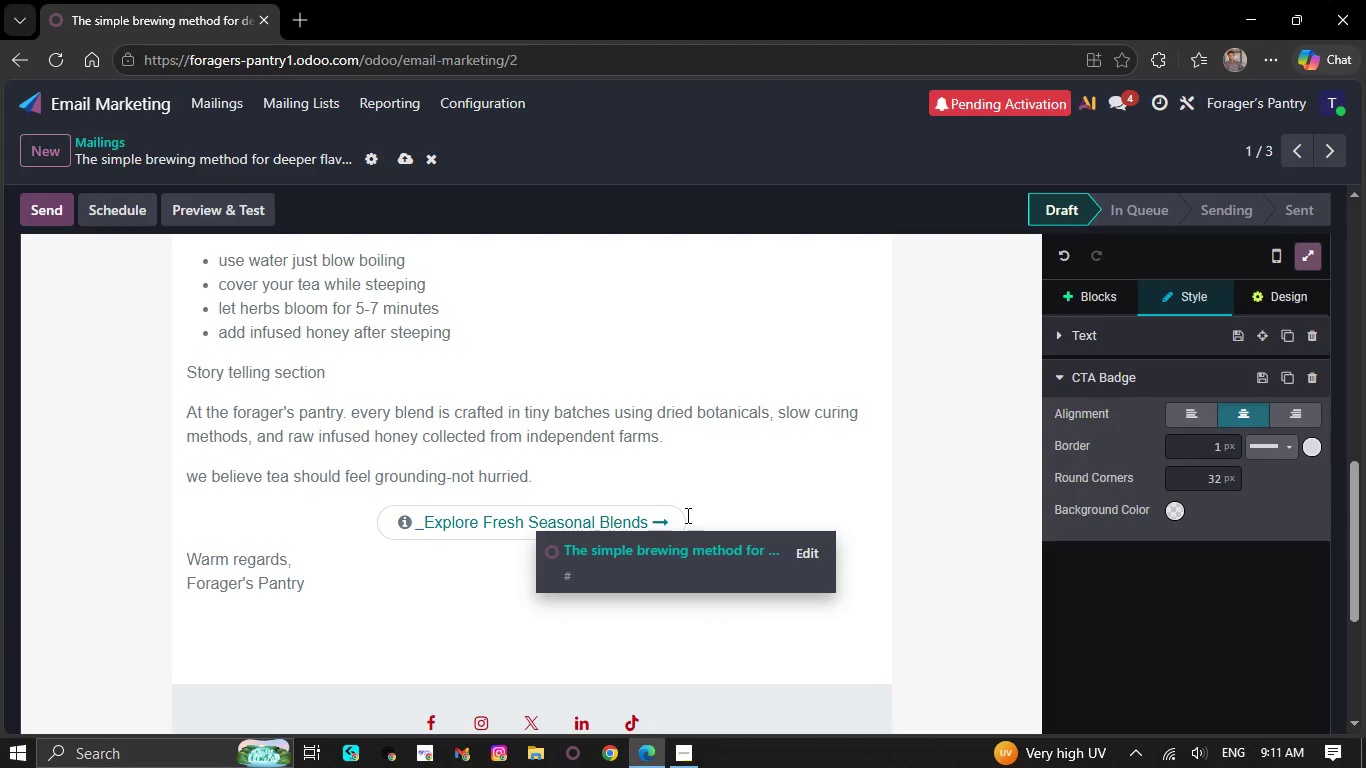 
wait(23.78)
 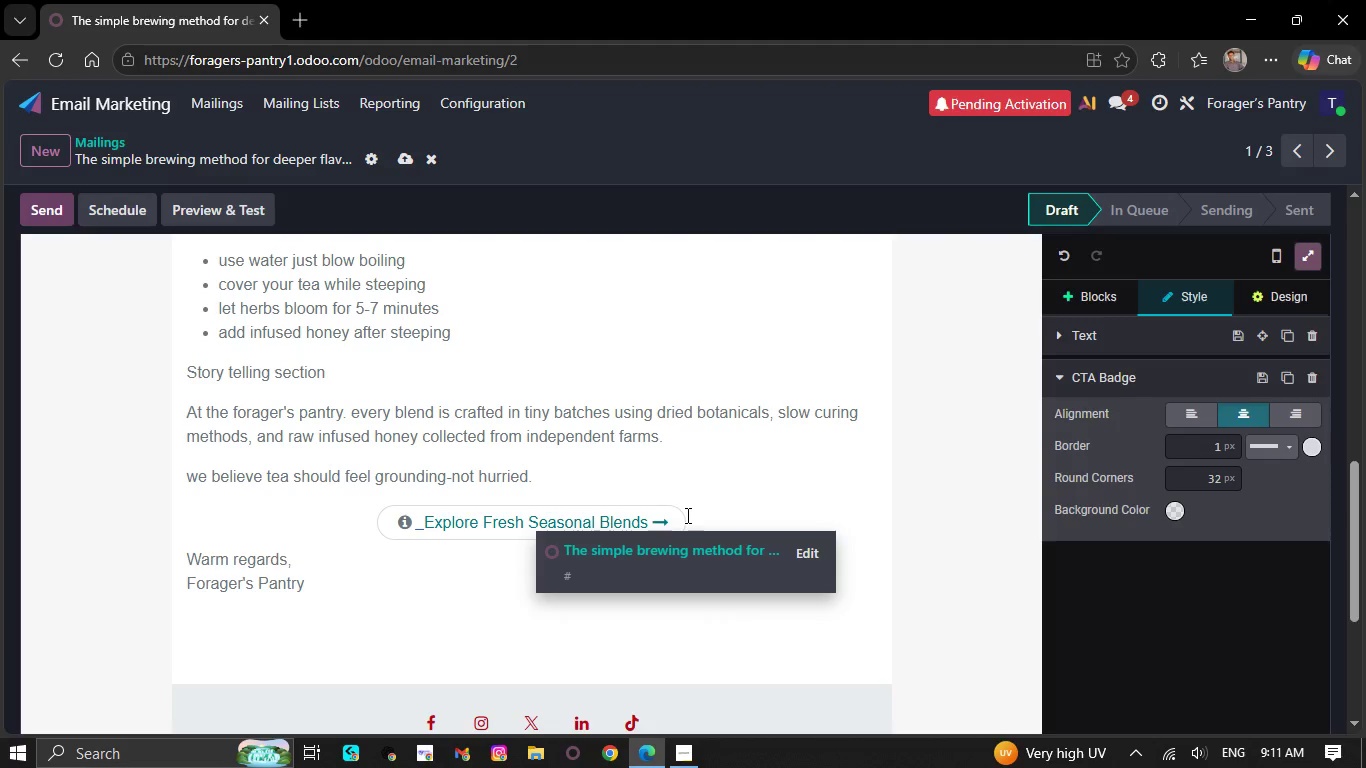 
left_click([418, 524])
 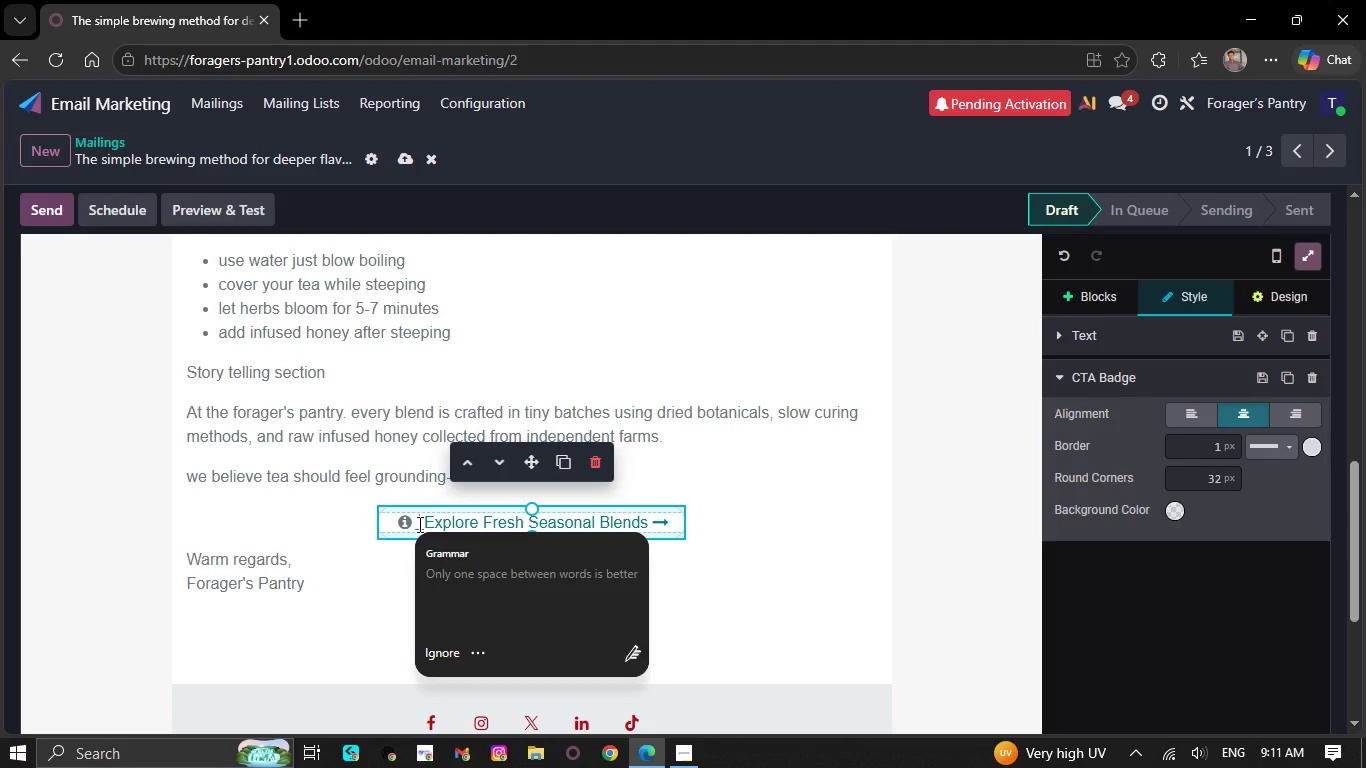 
key(Backspace)
 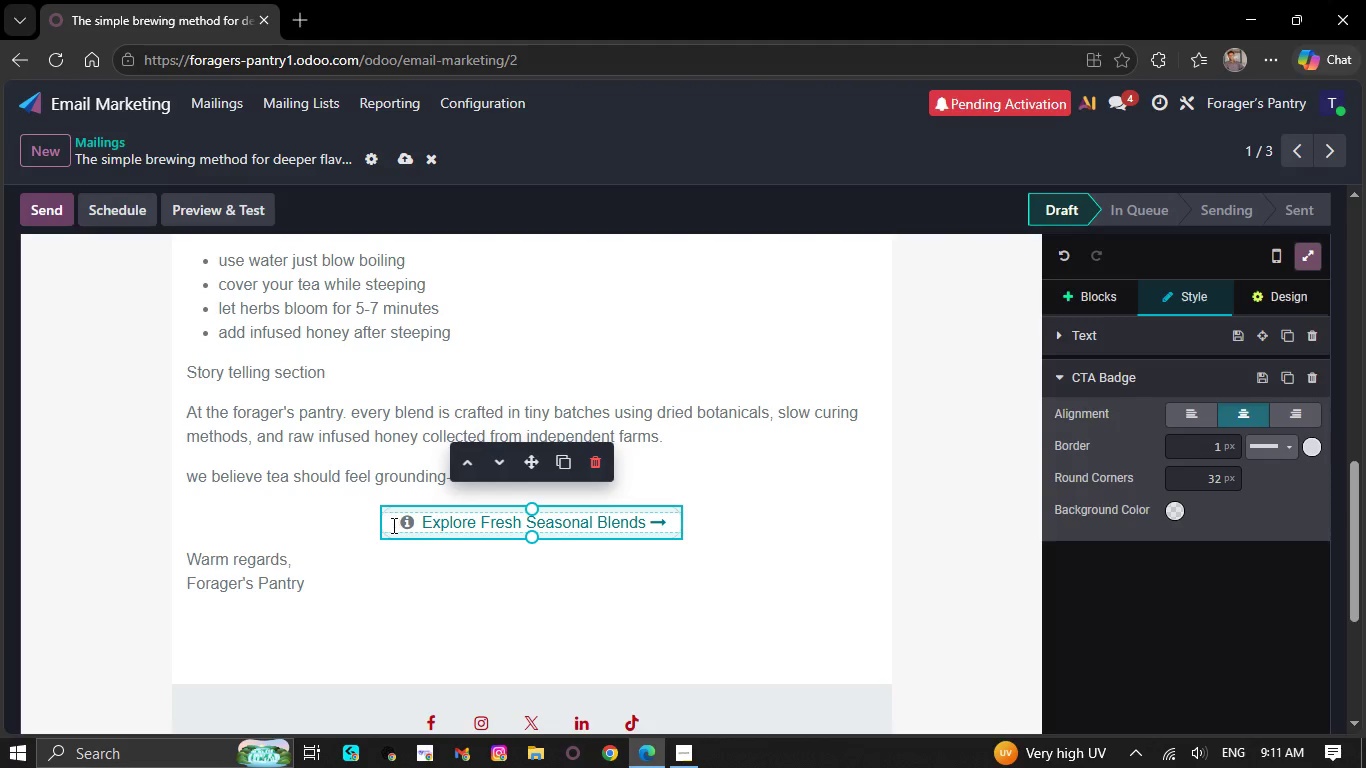 
left_click_drag(start_coordinate=[391, 525], to_coordinate=[669, 523])
 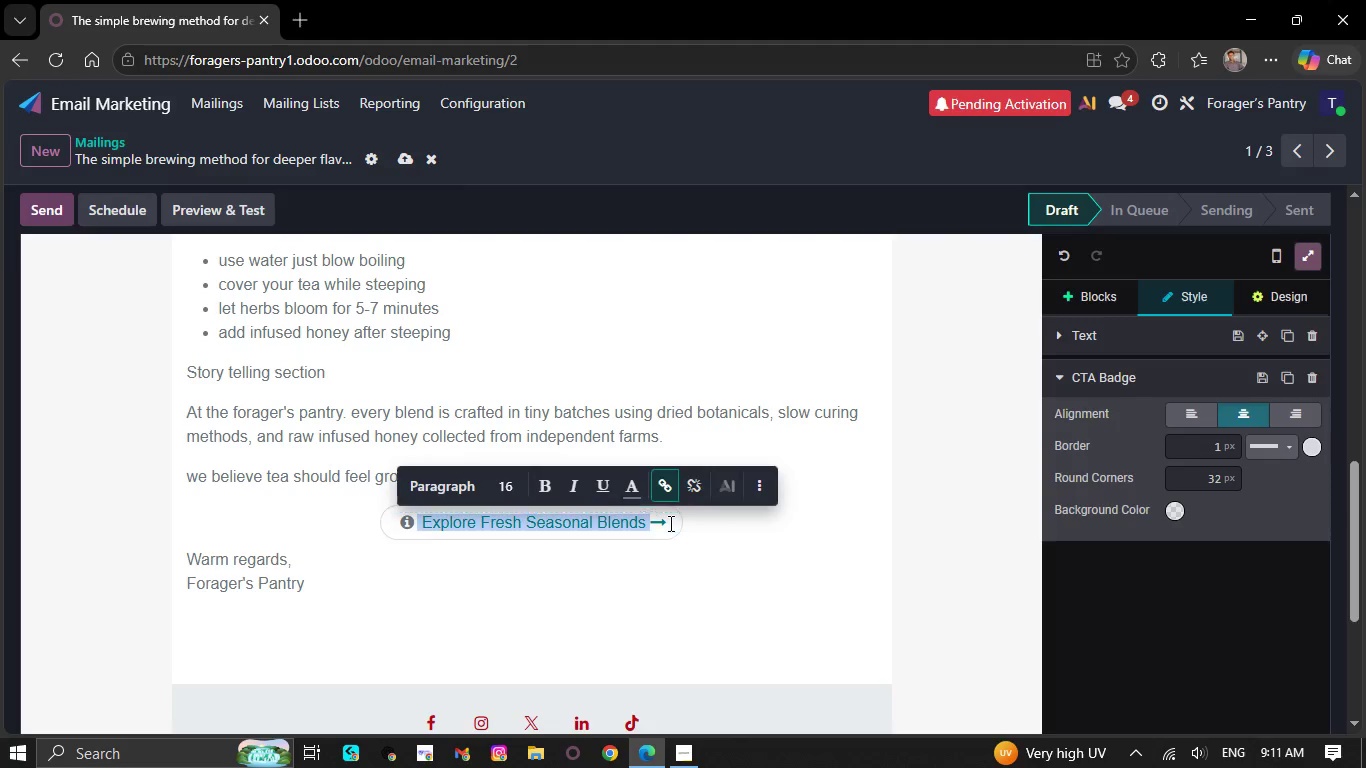 
key(Control+C)
 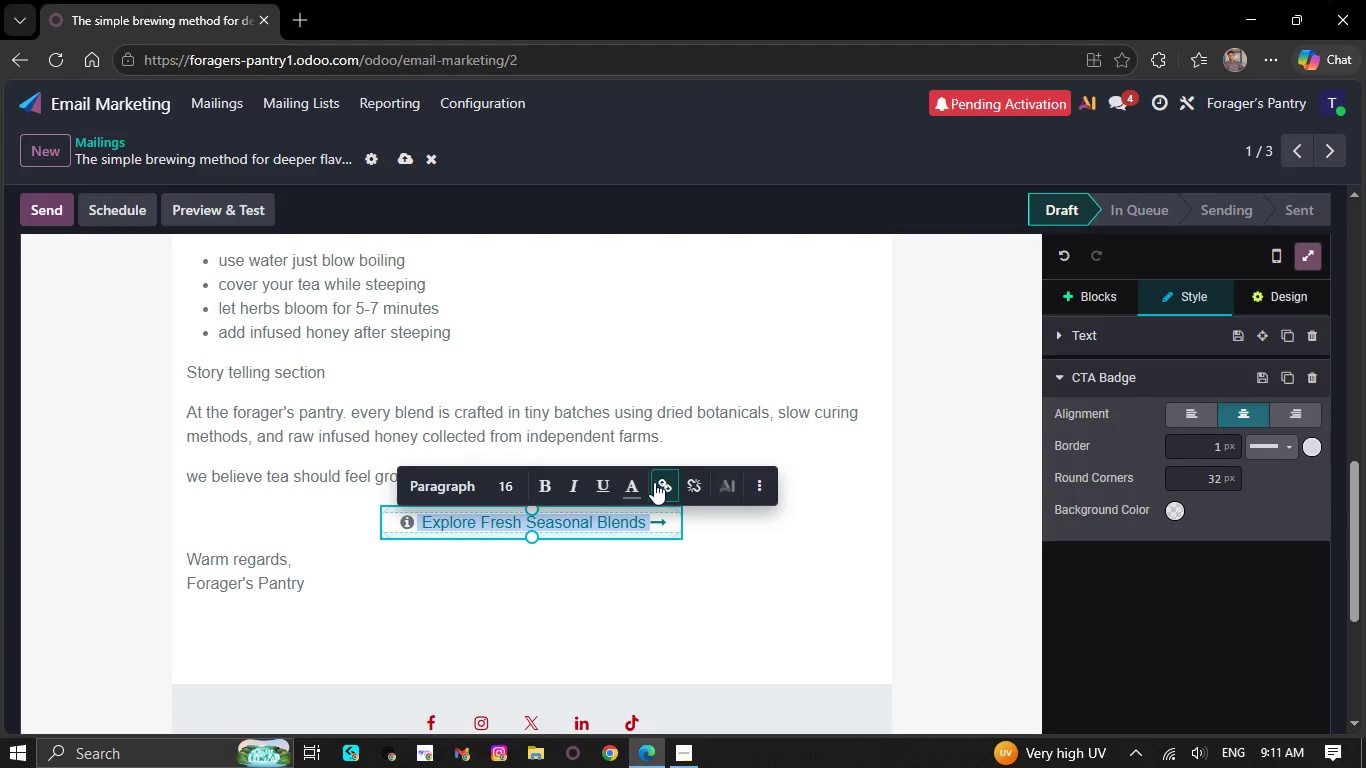 
left_click([631, 480])
 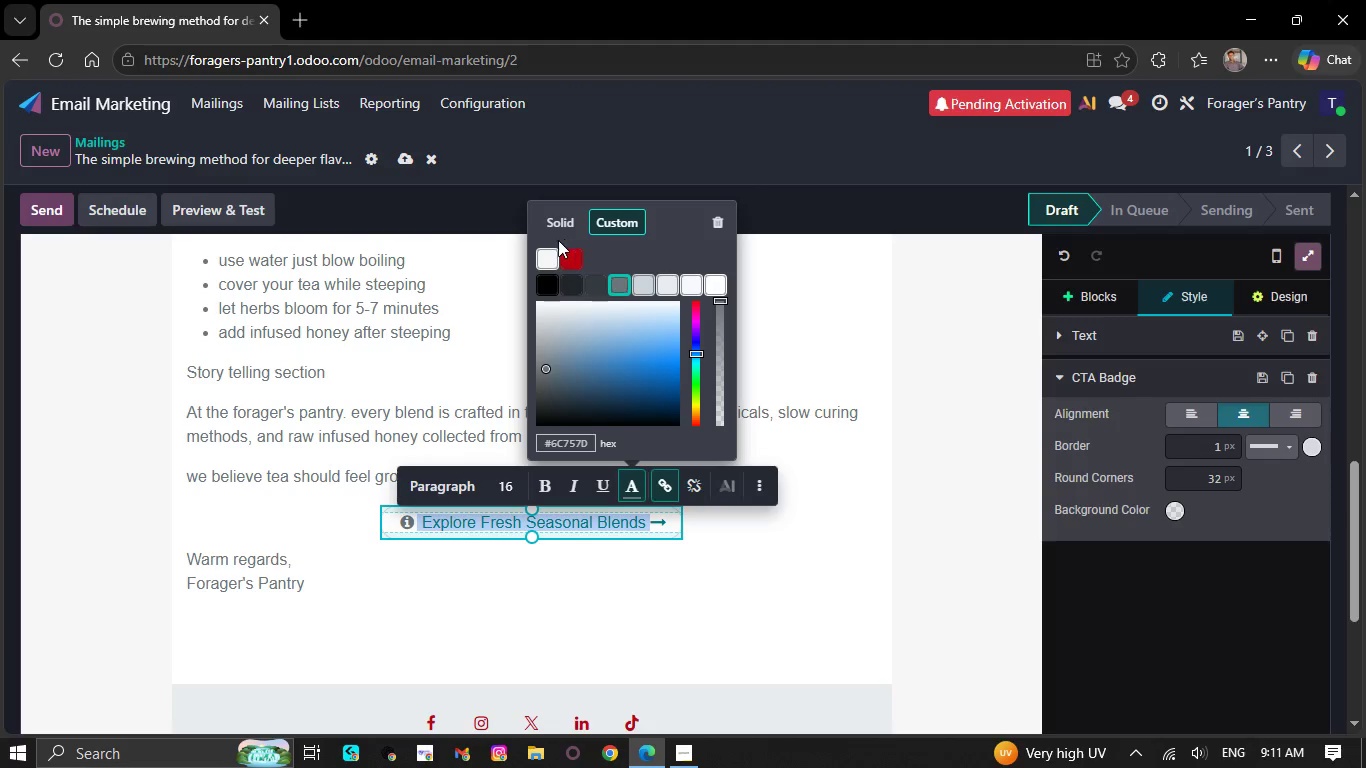 
left_click([549, 250])
 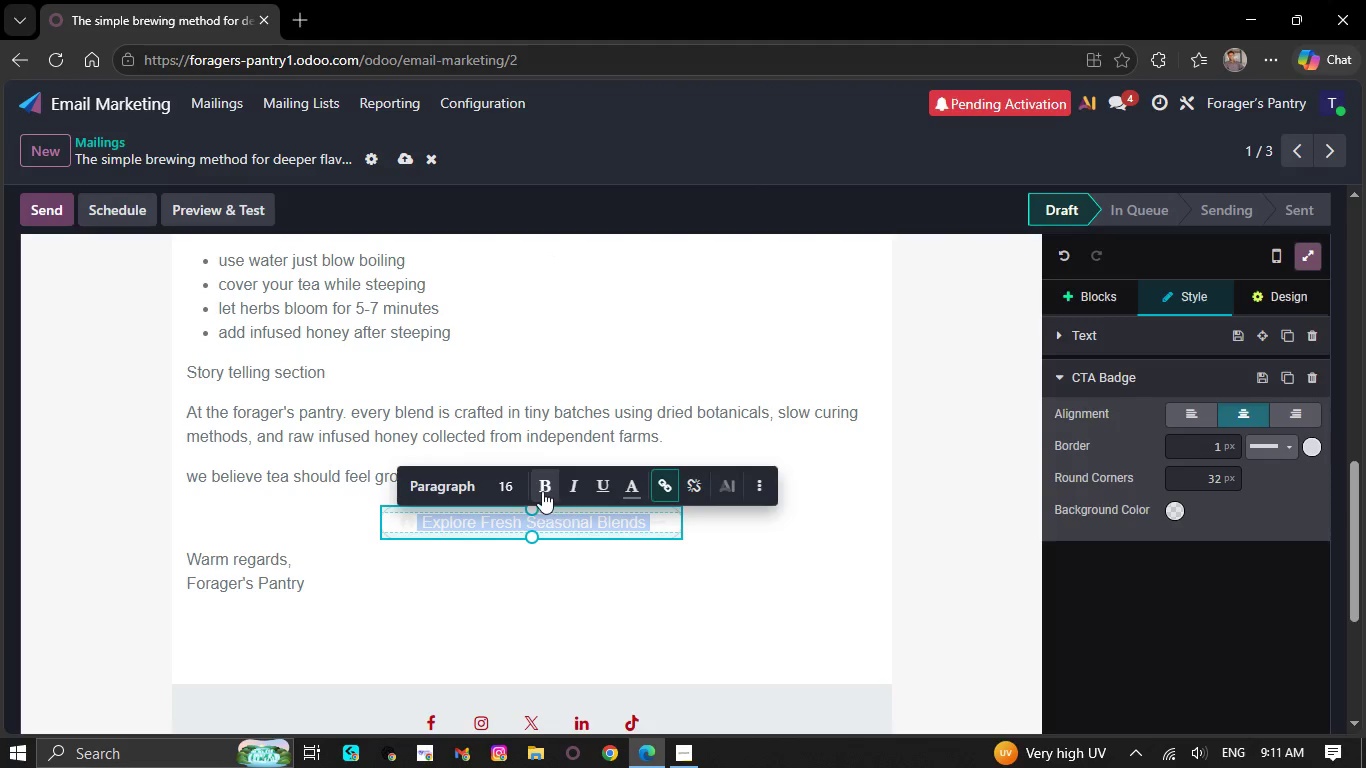 
left_click([542, 491])
 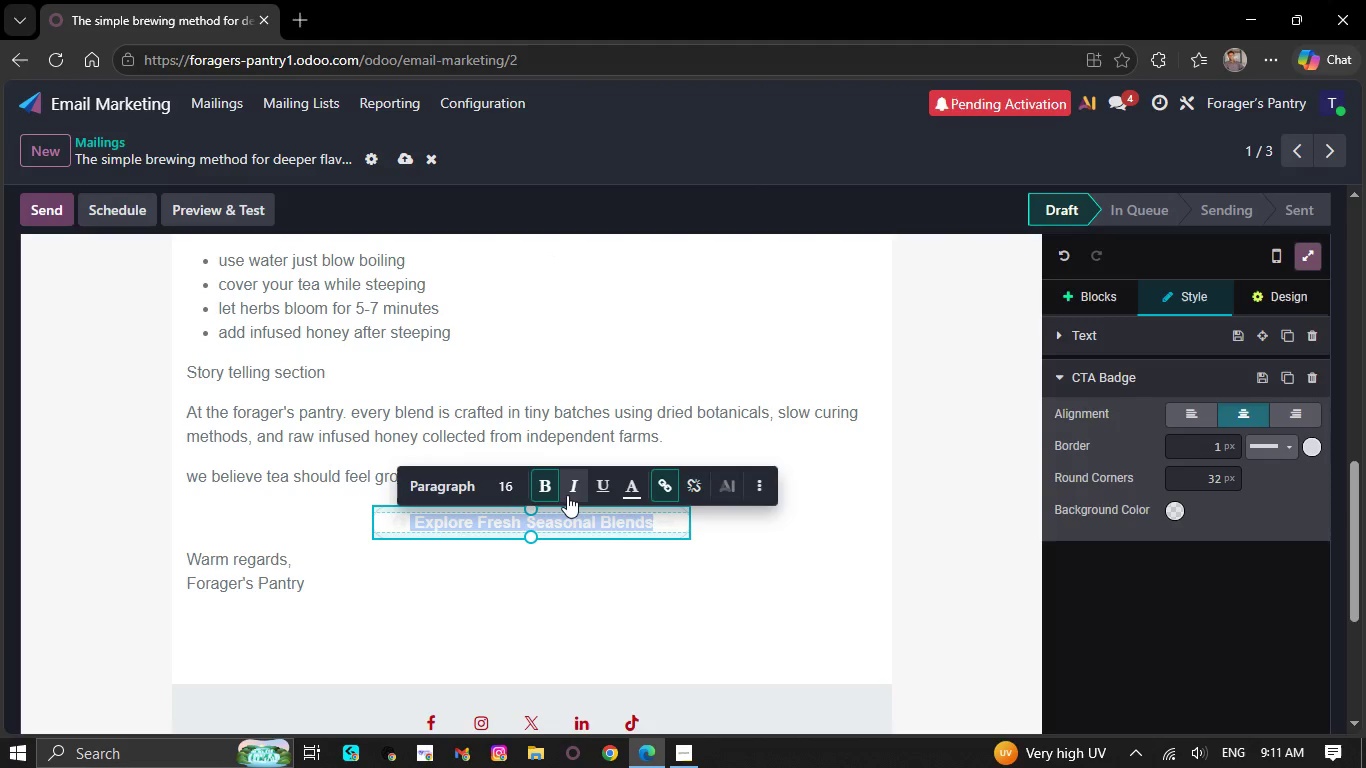 
left_click([567, 495])
 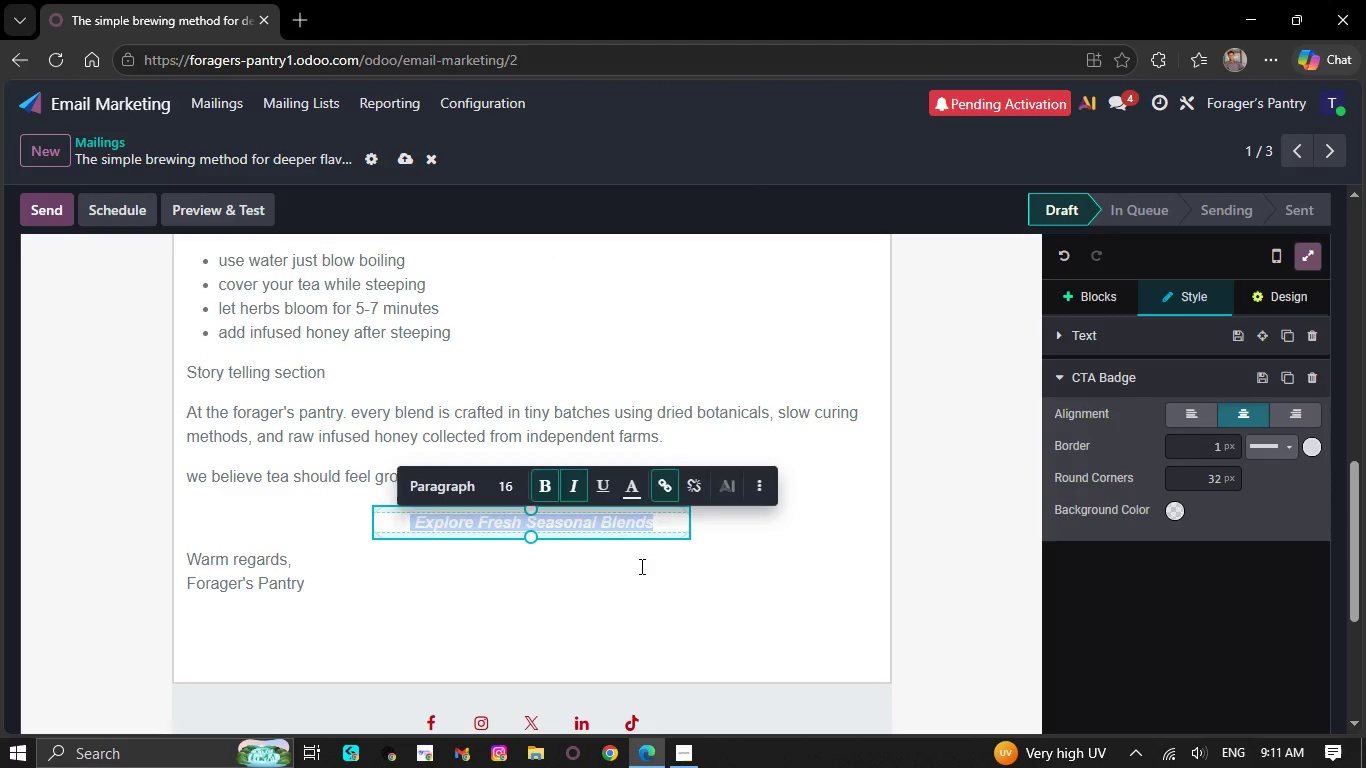 
left_click([640, 566])
 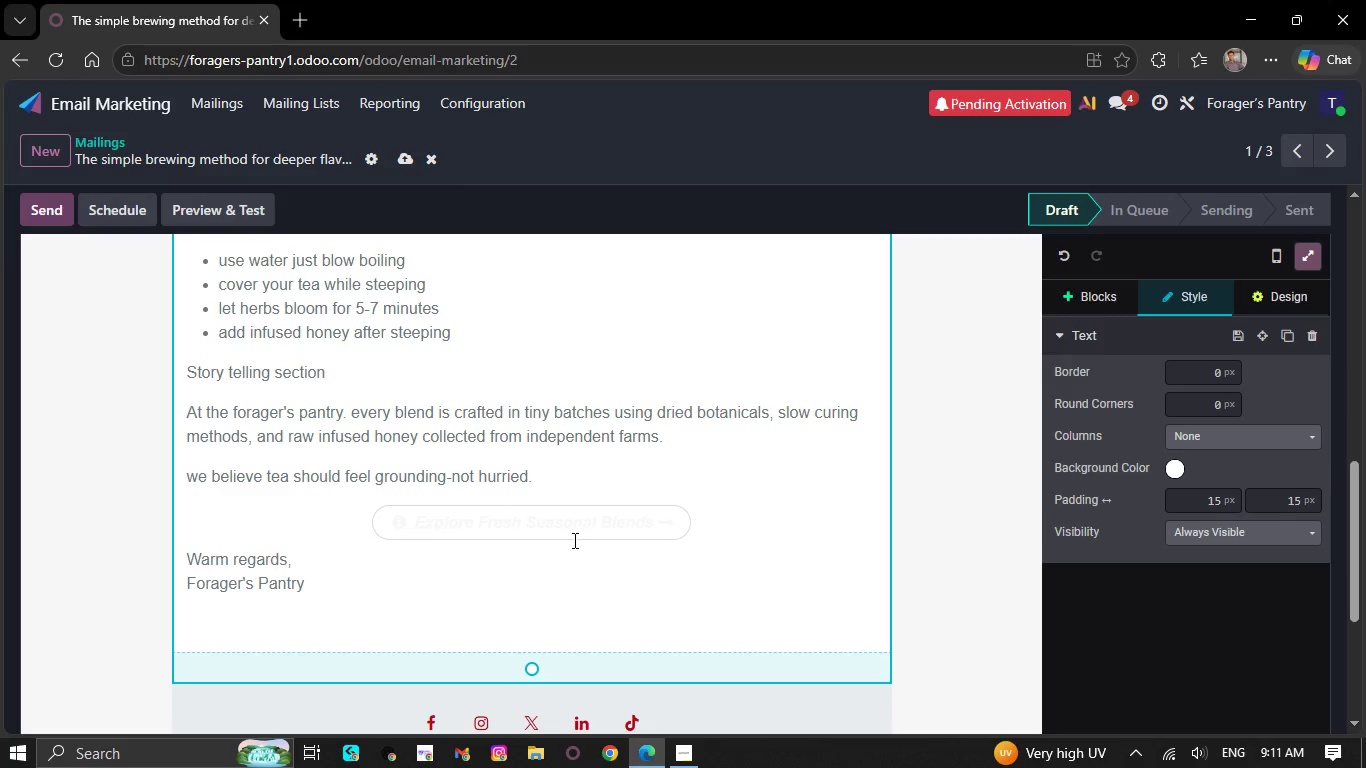 
left_click([573, 540])
 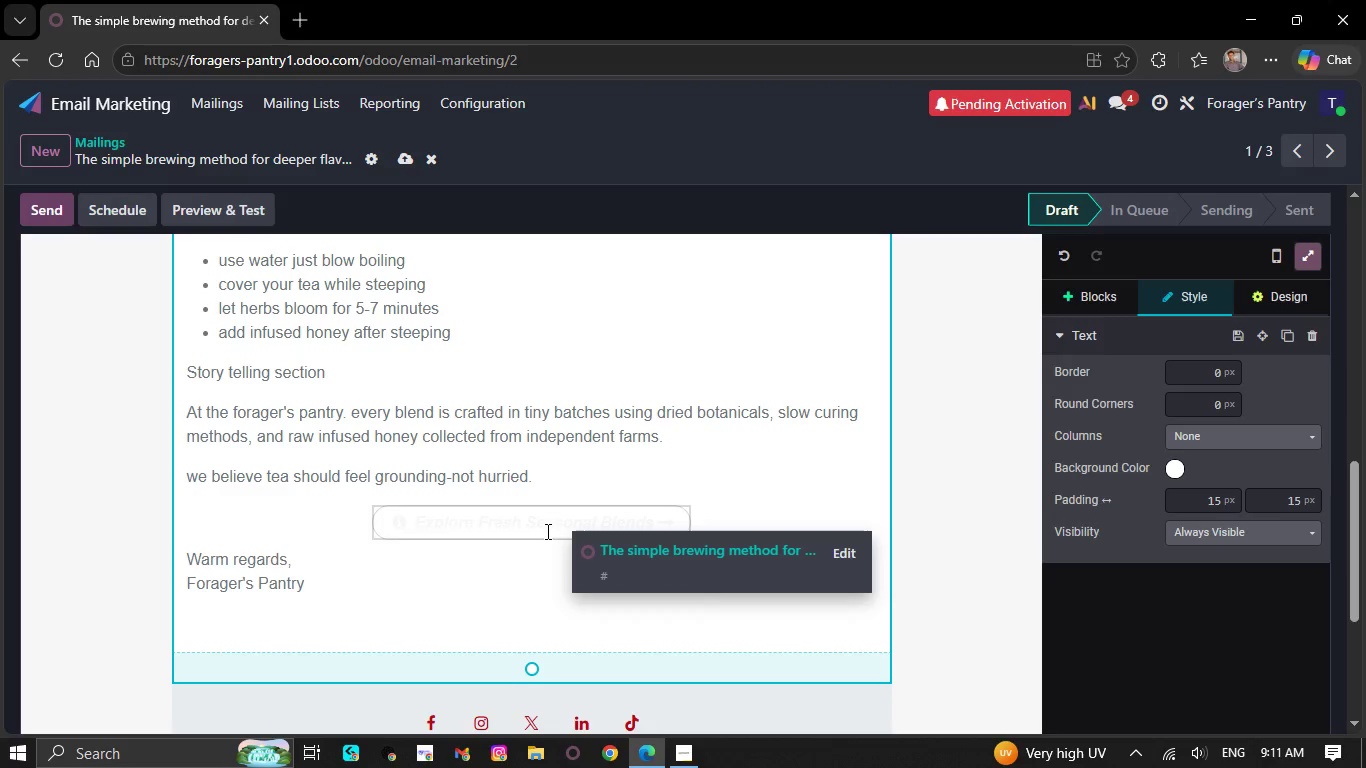 
left_click([545, 531])
 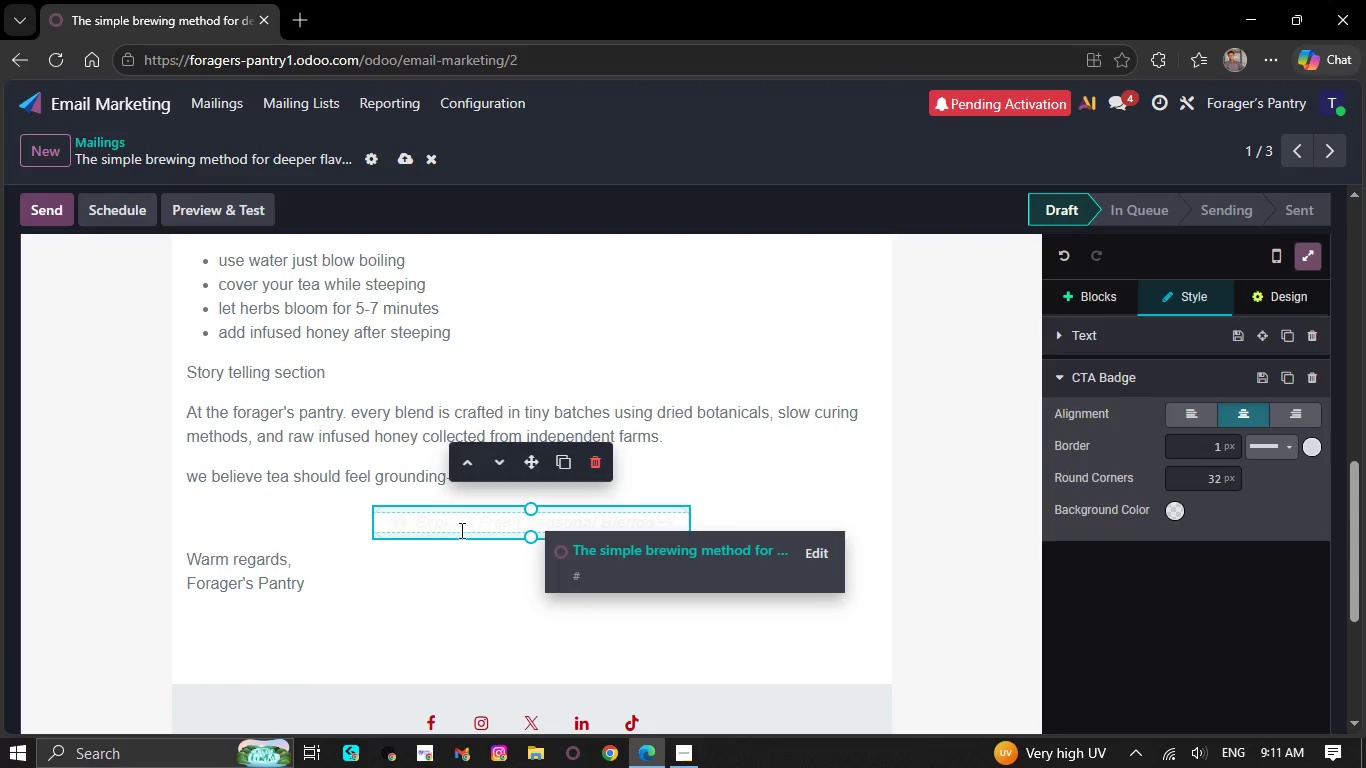 
left_click([460, 537])
 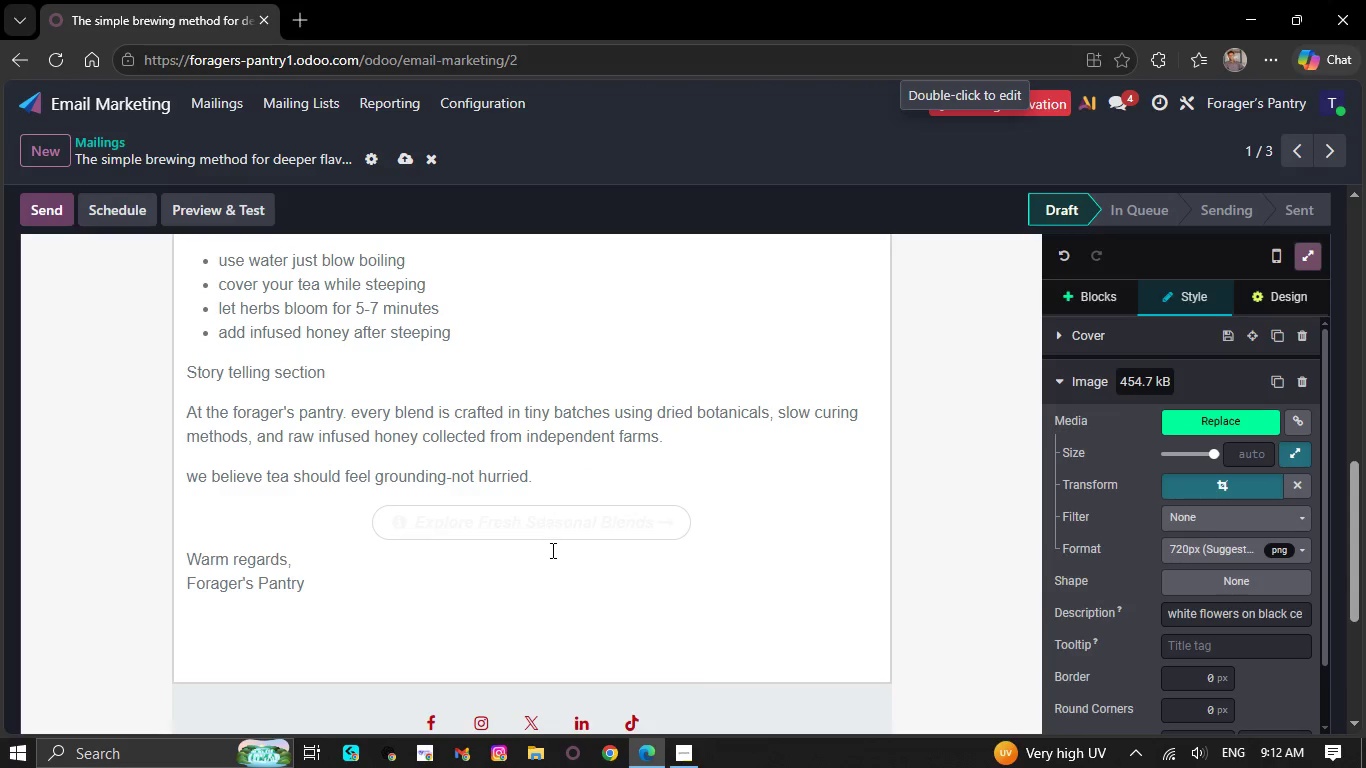 
left_click([551, 541])
 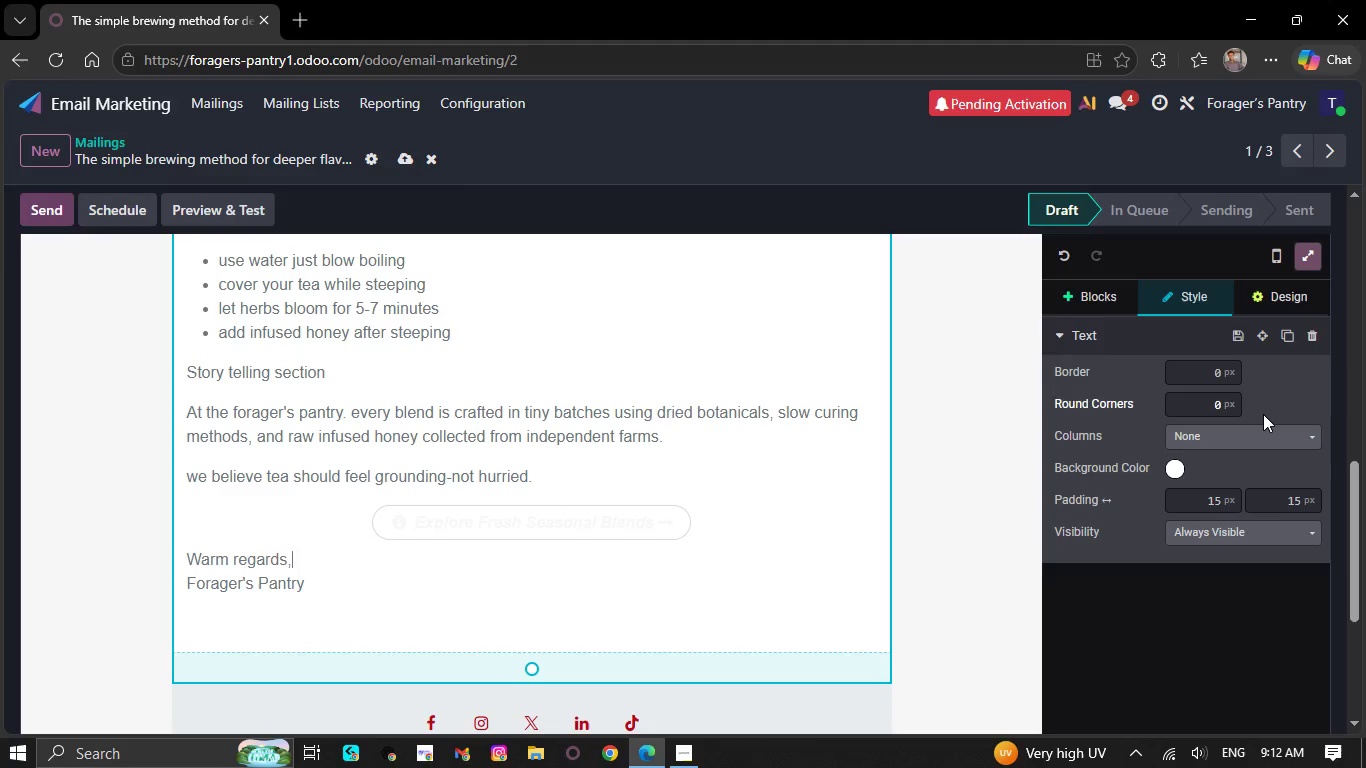 
wait(5.75)
 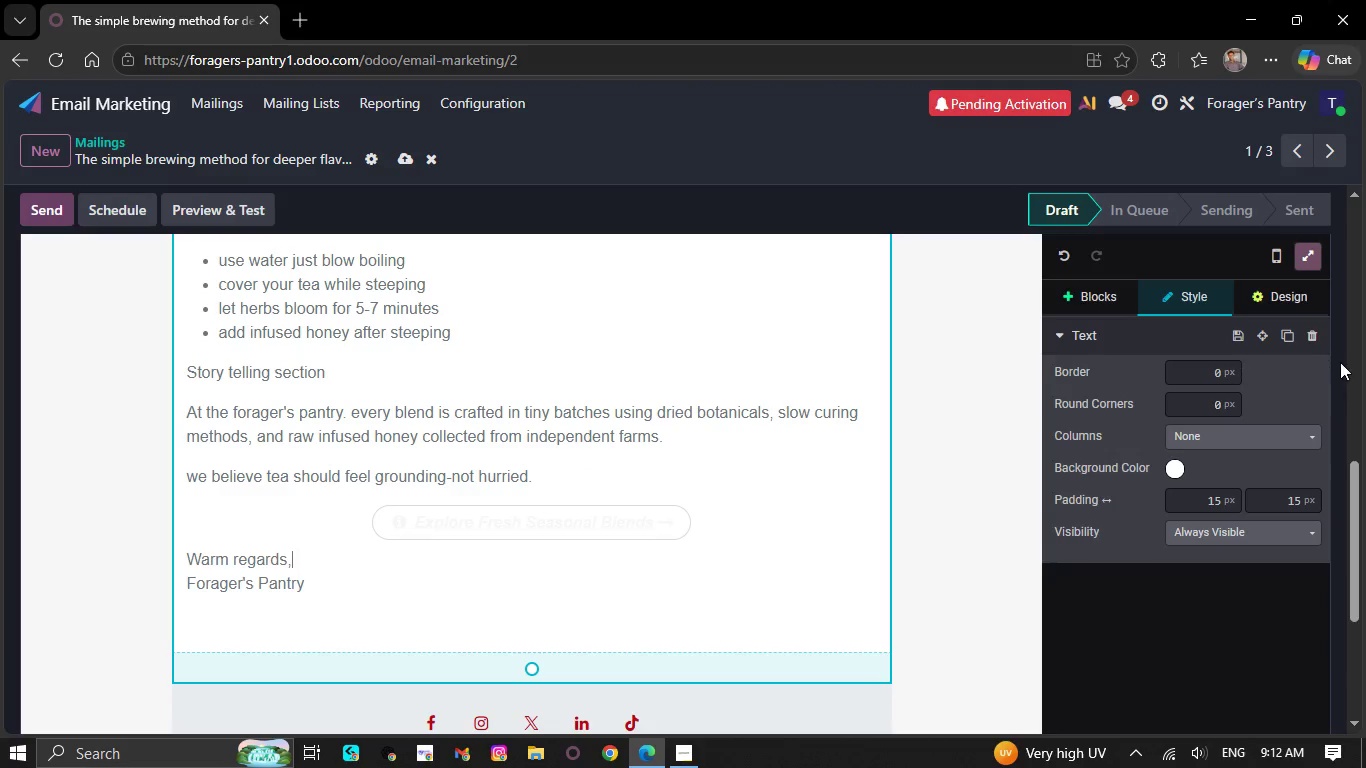 
left_click([1176, 471])
 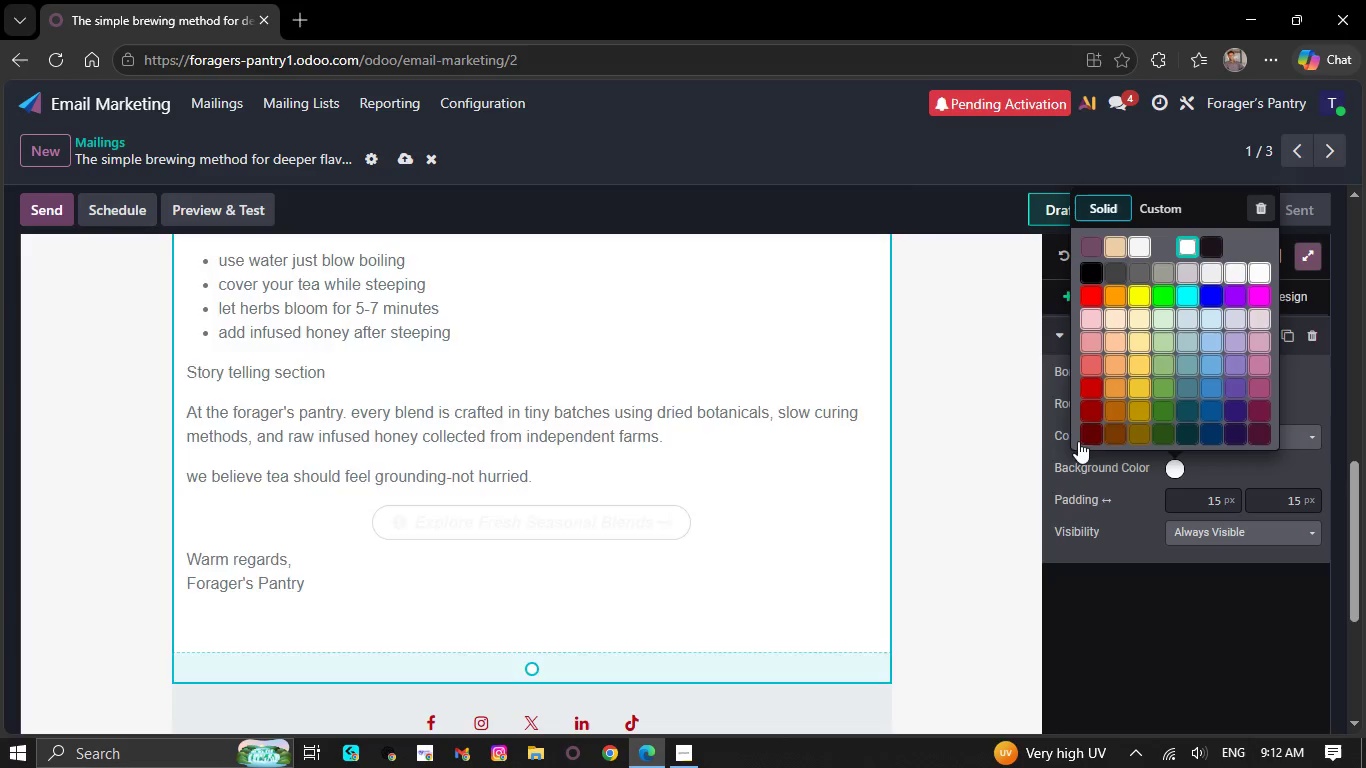 
left_click([983, 546])
 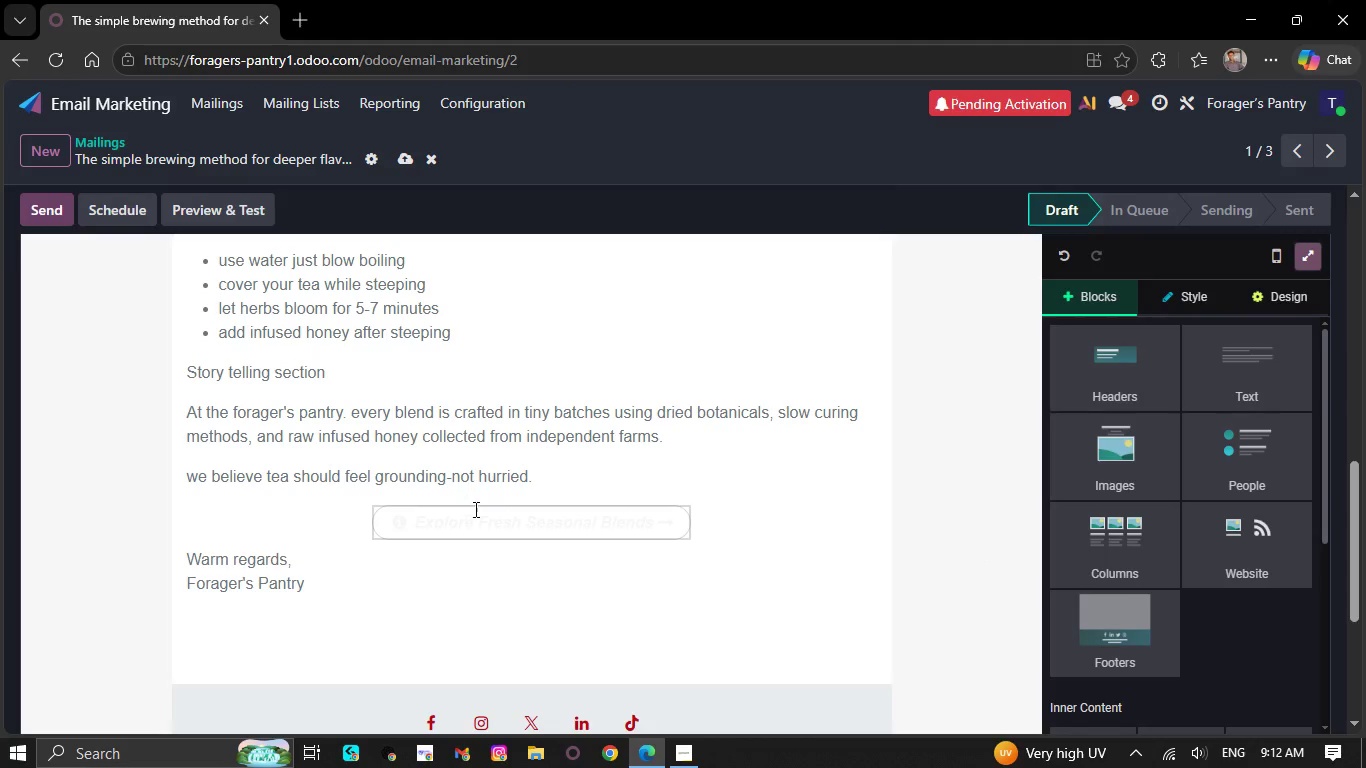 
left_click([474, 509])
 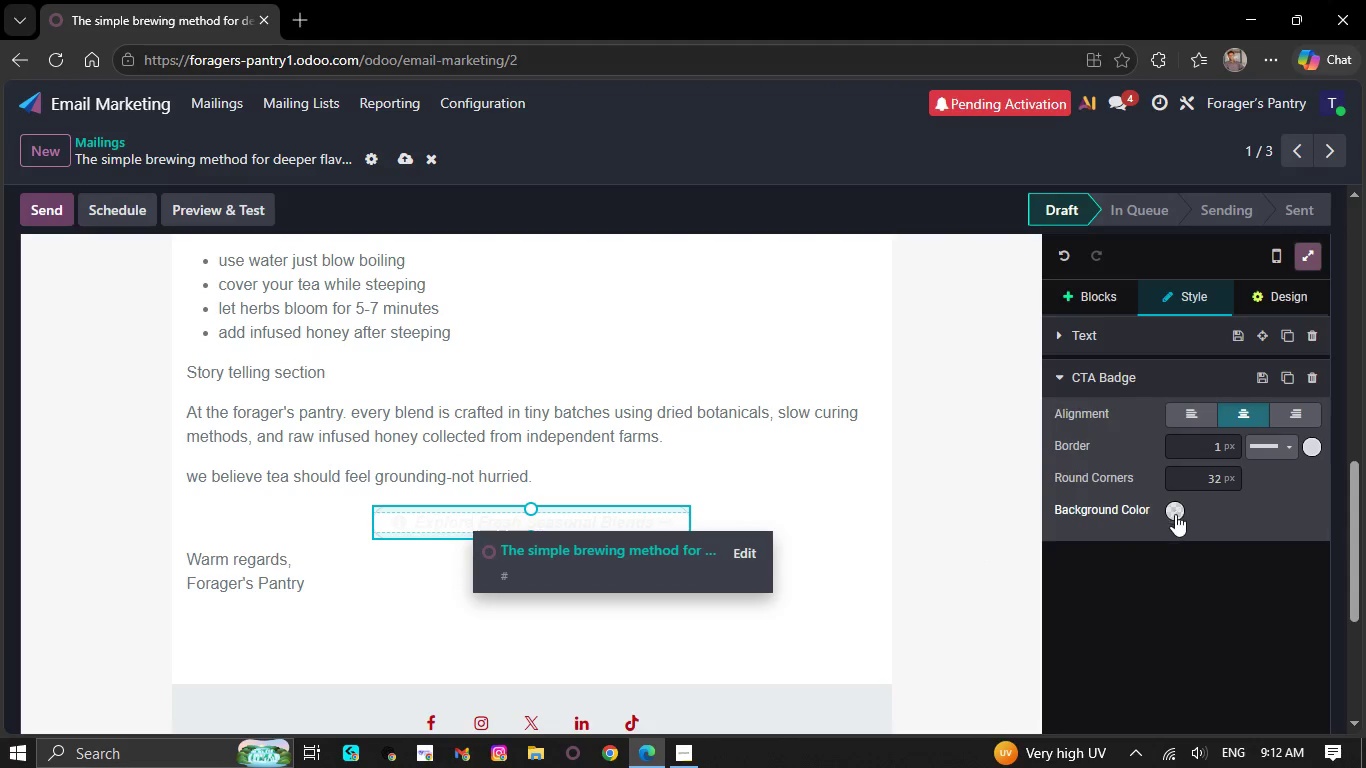 
left_click([1175, 516])
 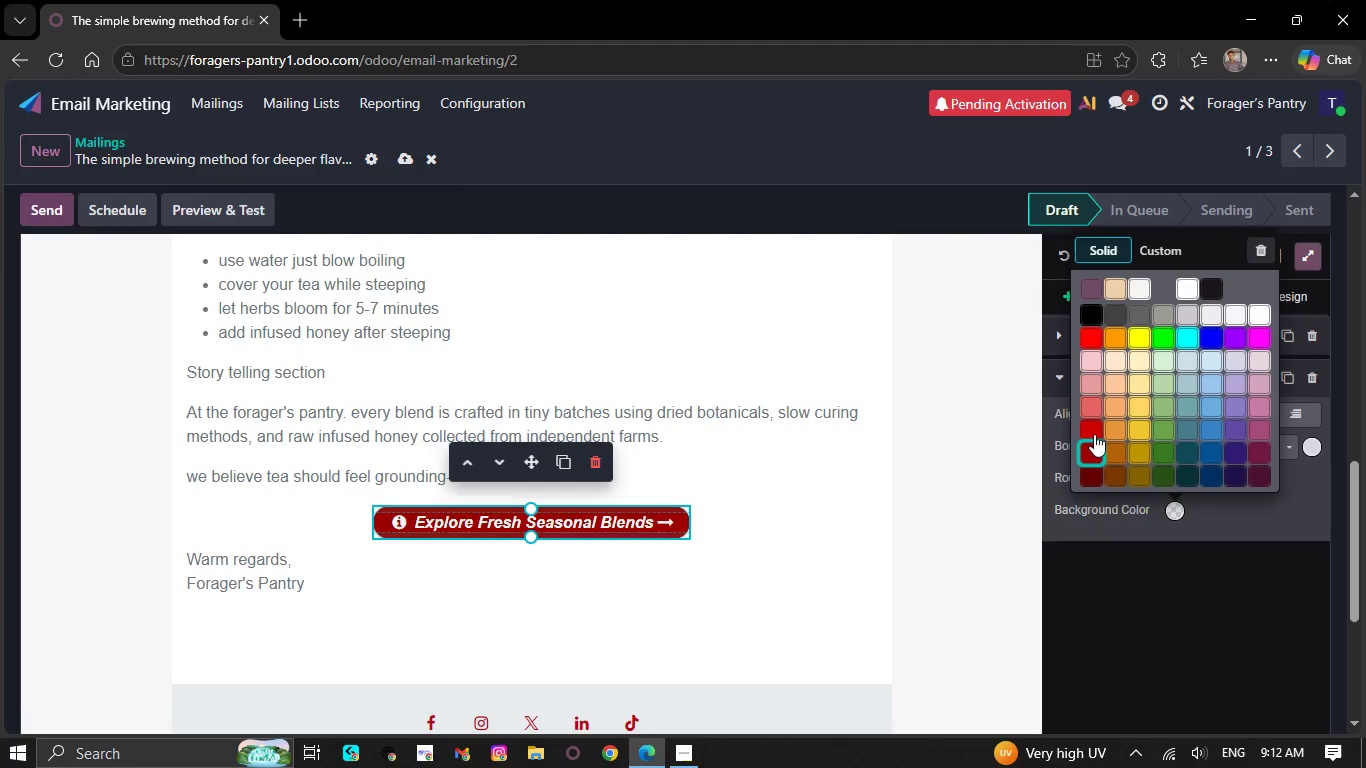 
left_click([1094, 433])
 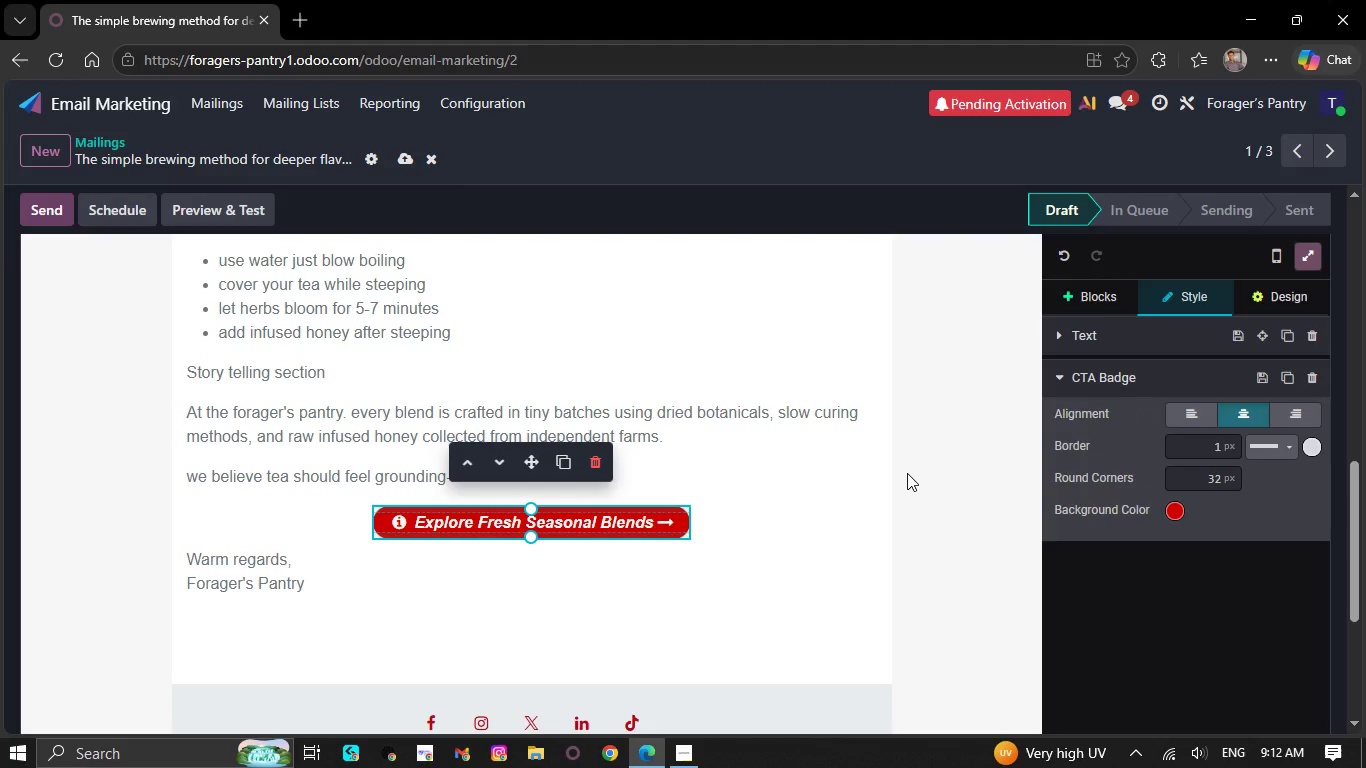 
left_click([907, 473])
 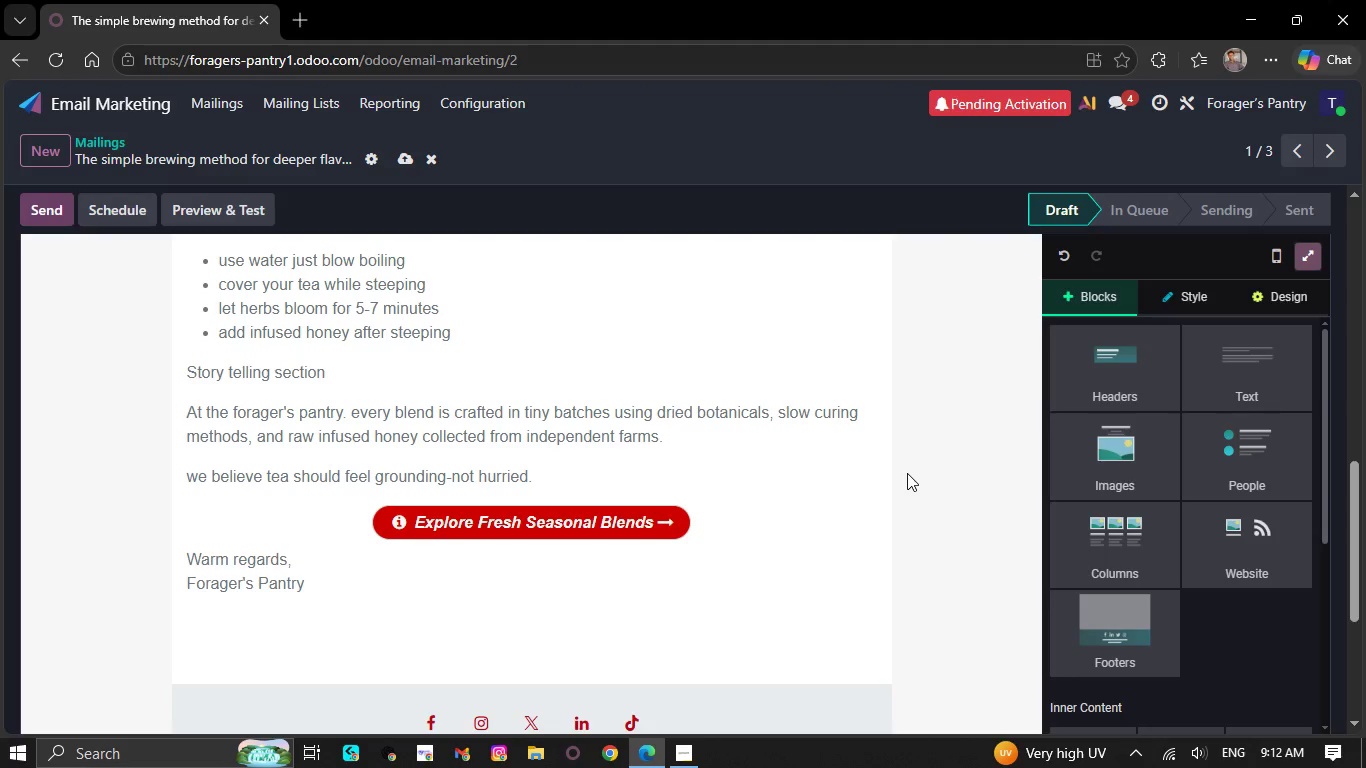 
scroll: coordinate [907, 473], scroll_direction: up, amount: 12.0
 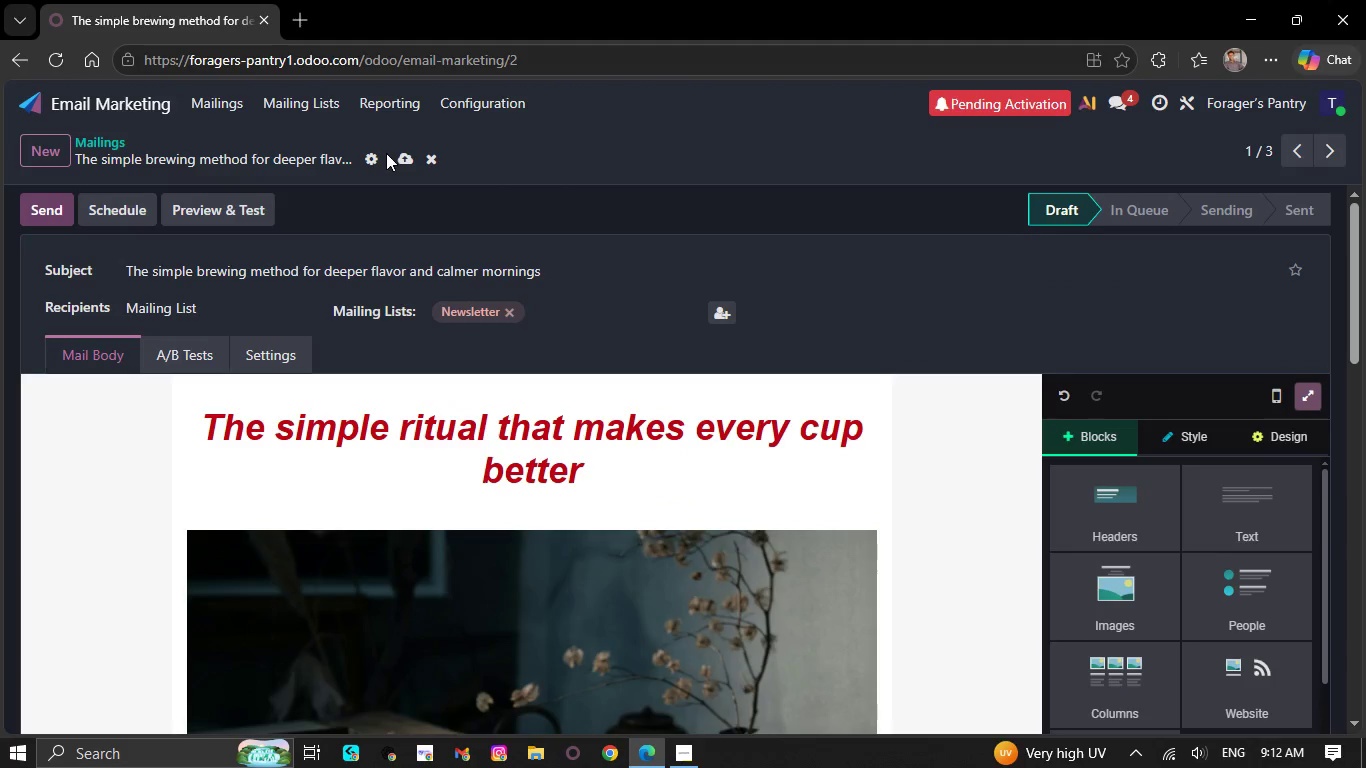 
left_click([395, 156])
 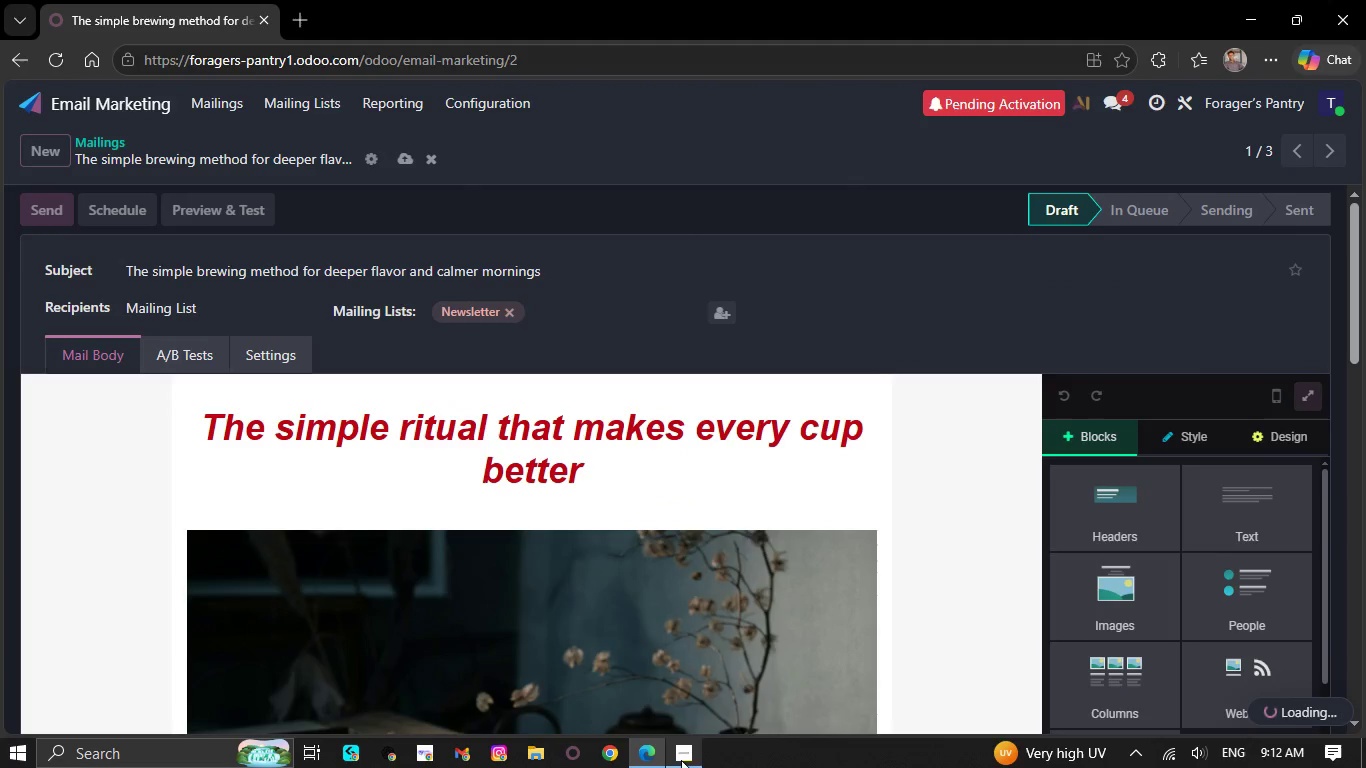 
left_click([682, 759])